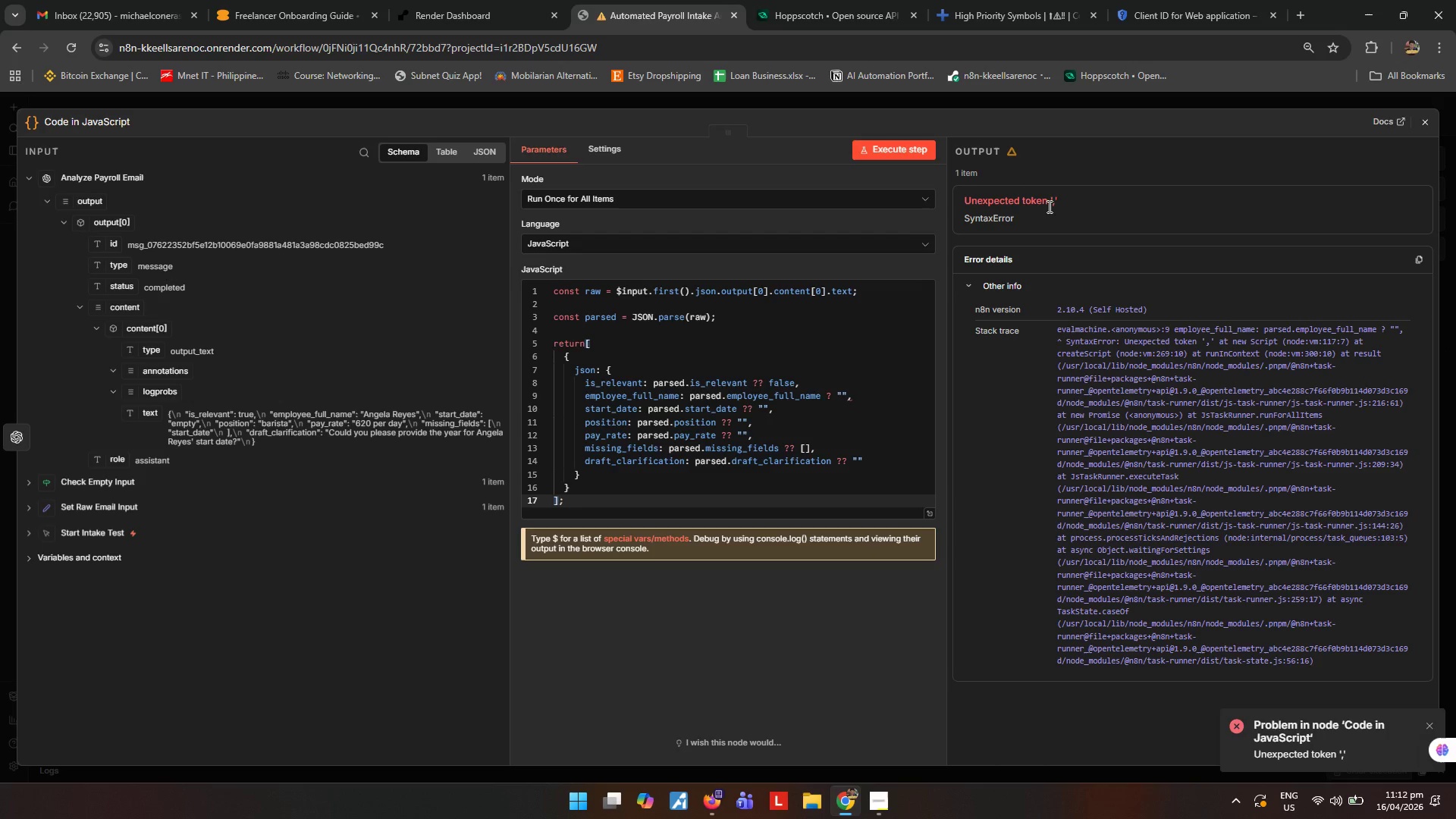 
left_click_drag(start_coordinate=[981, 204], to_coordinate=[1045, 209])
 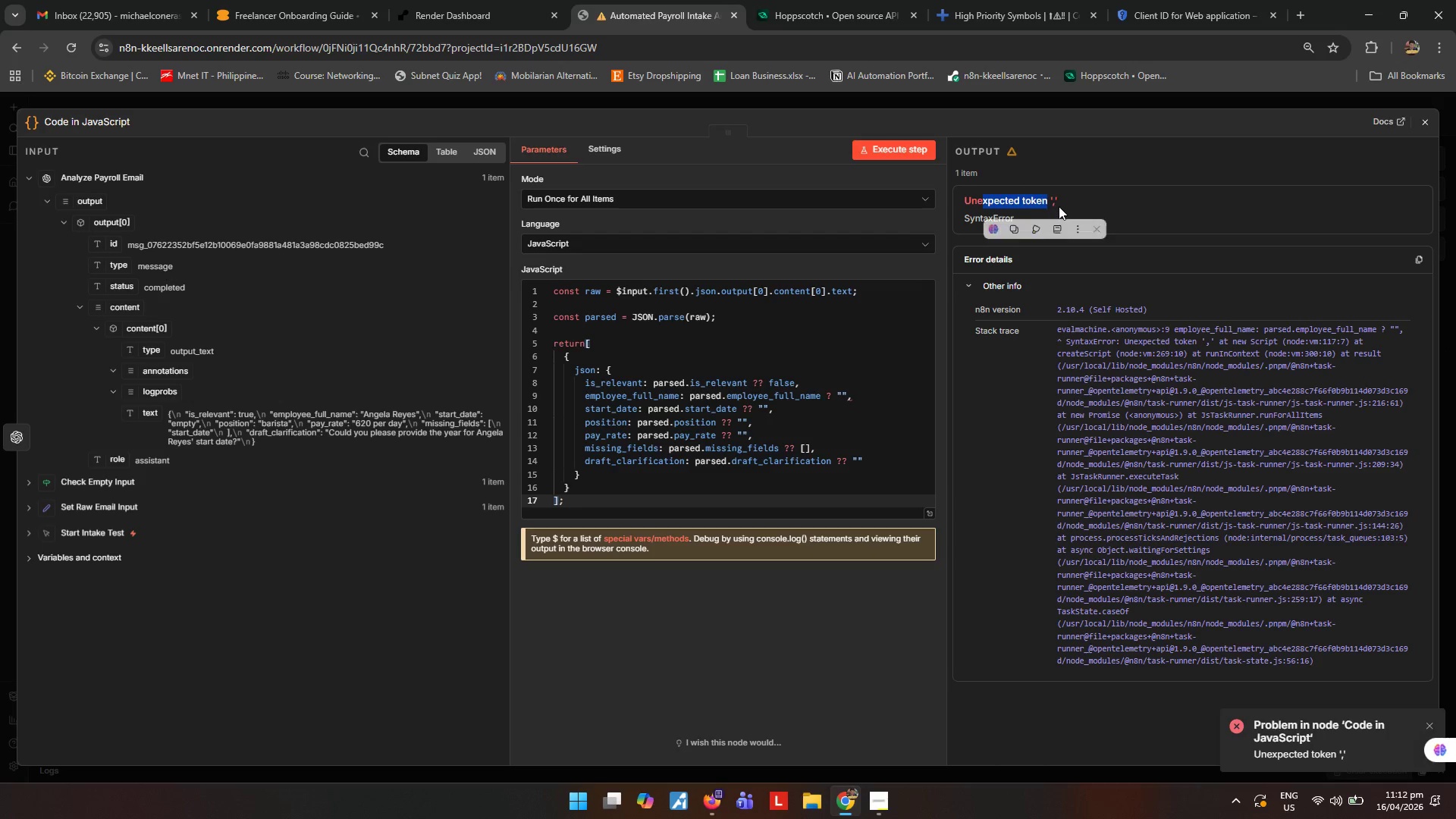 
left_click([1060, 206])
 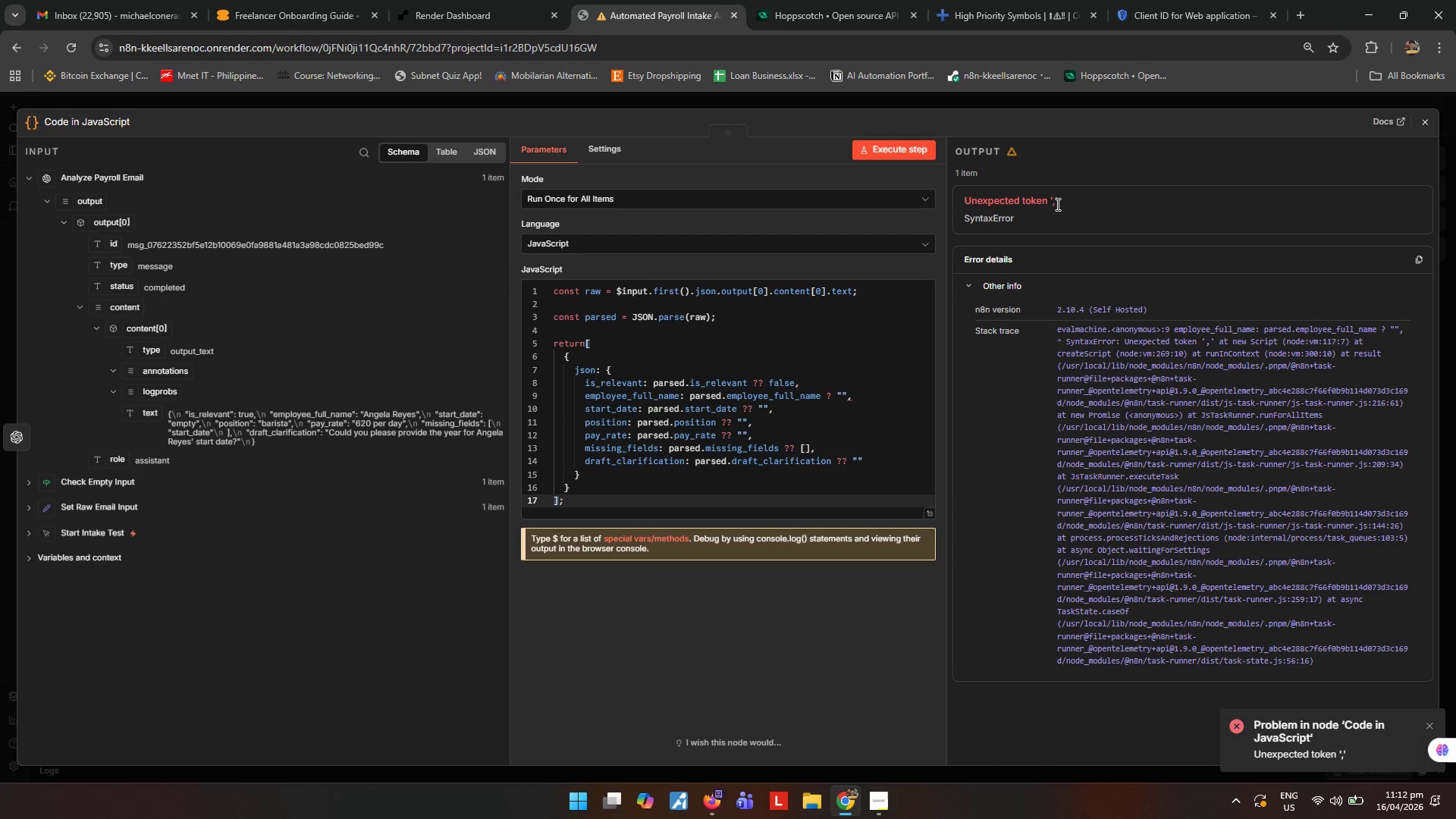 
left_click_drag(start_coordinate=[1056, 204], to_coordinate=[1053, 205])
 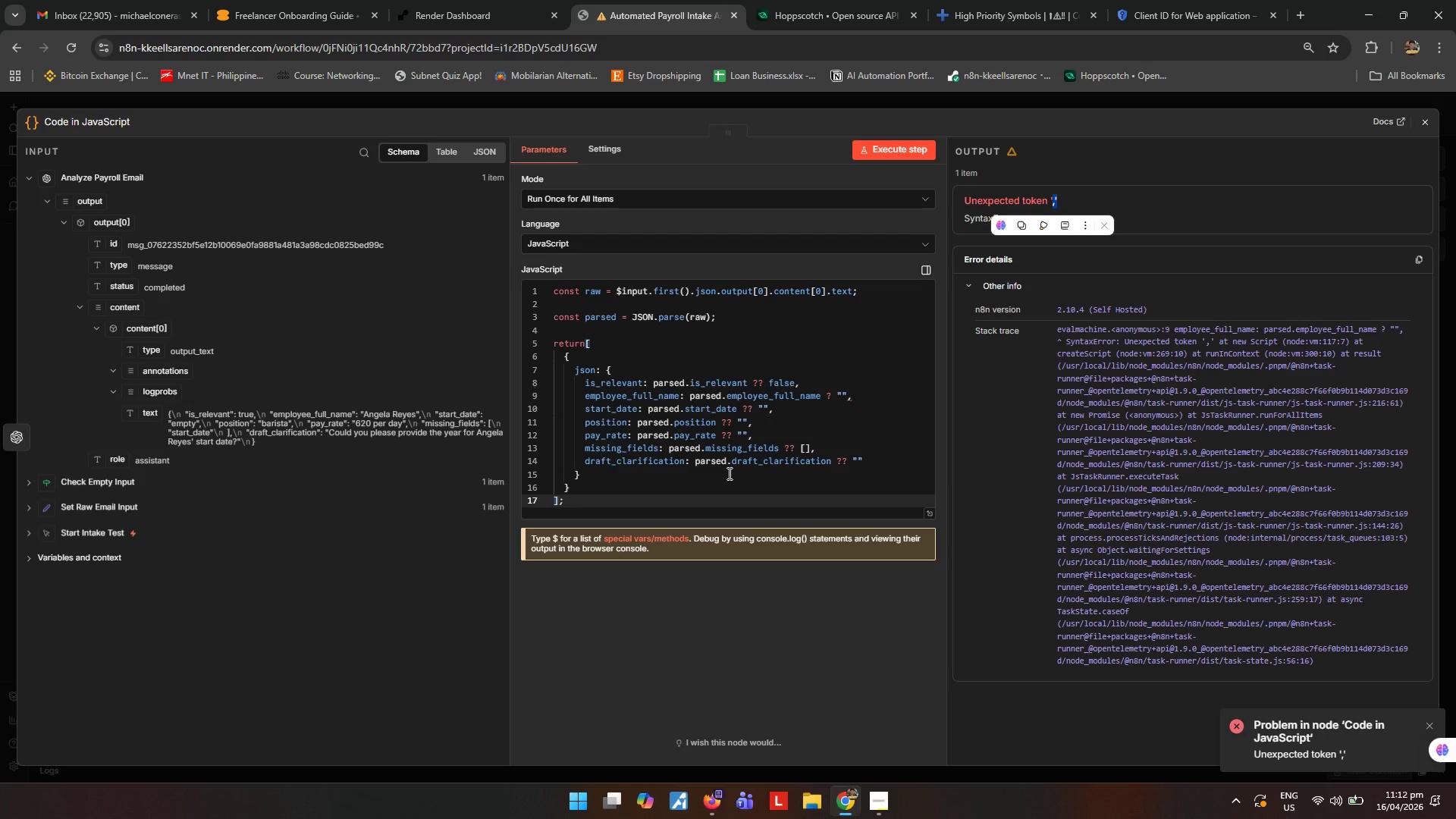 
wait(26.76)
 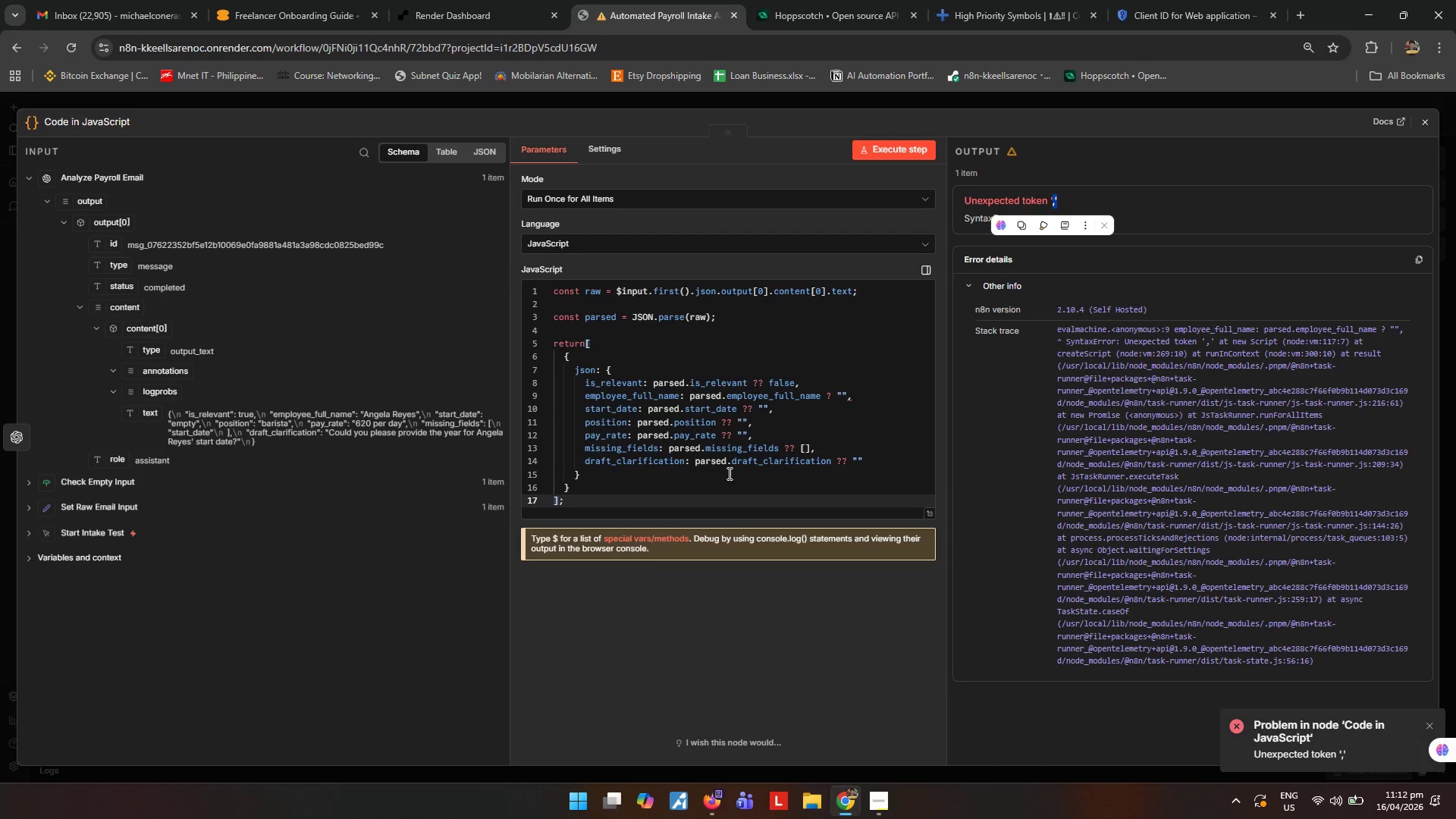 
left_click([841, 688])
 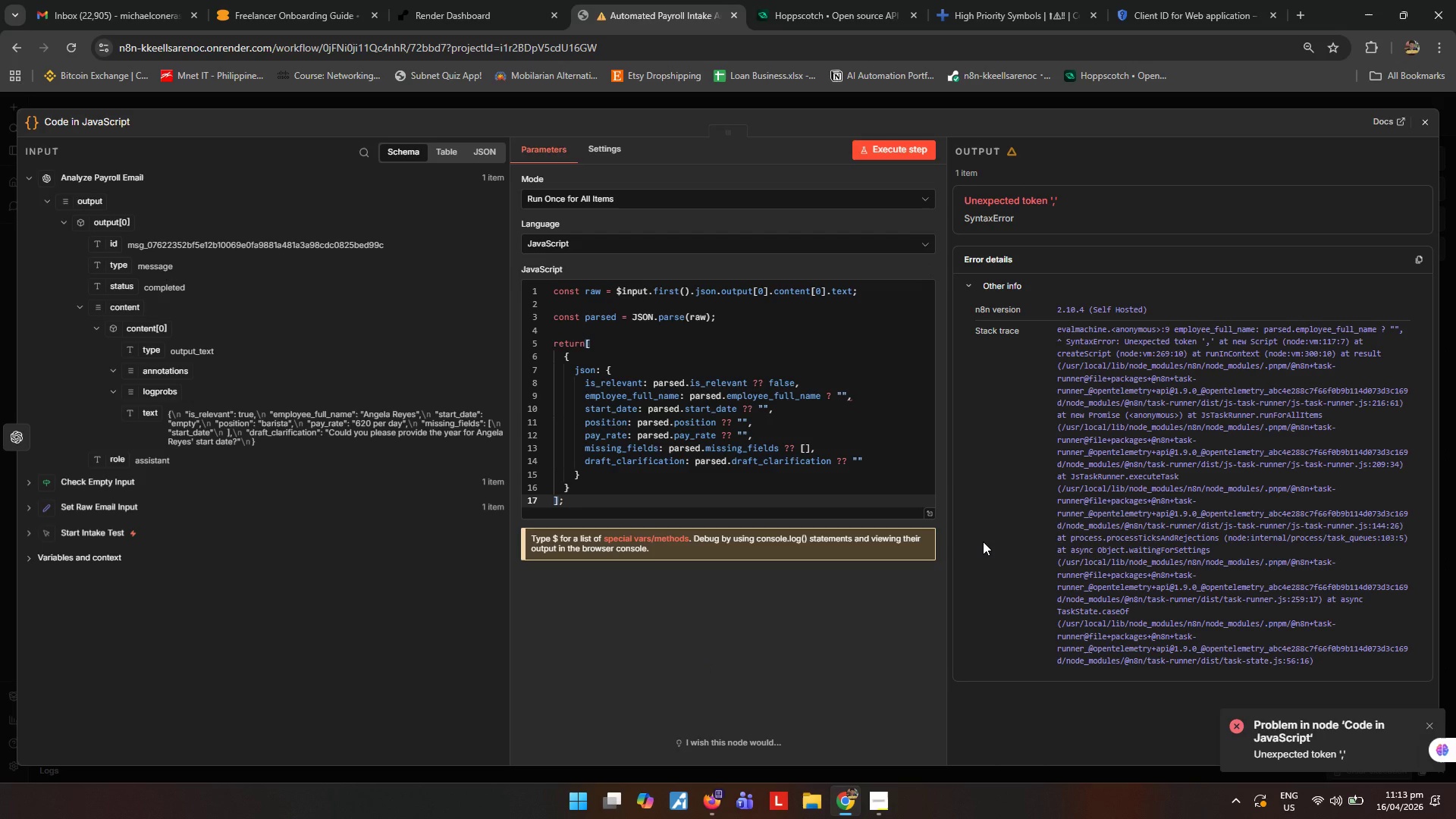 
wait(22.69)
 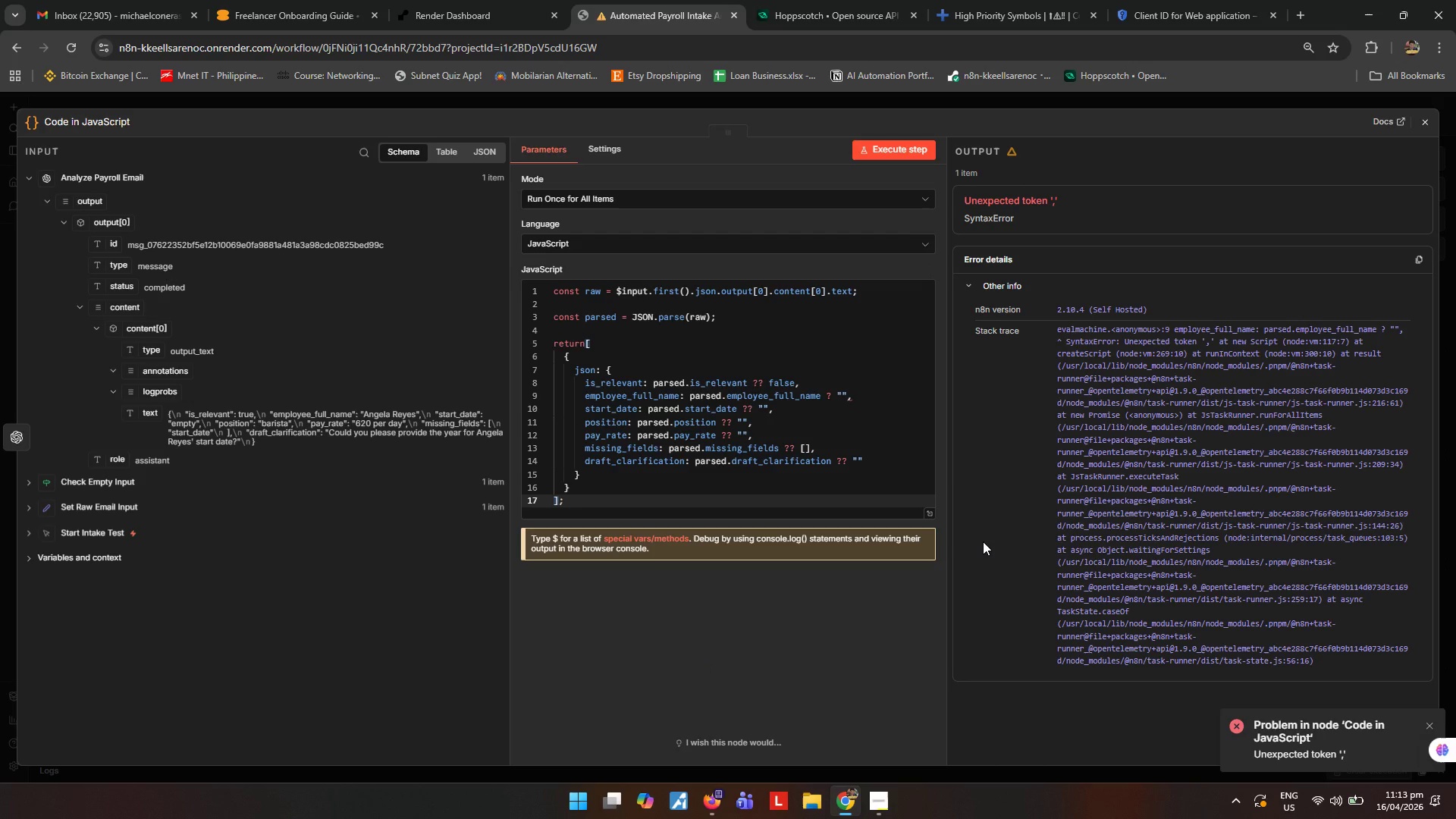 
left_click([983, 541])
 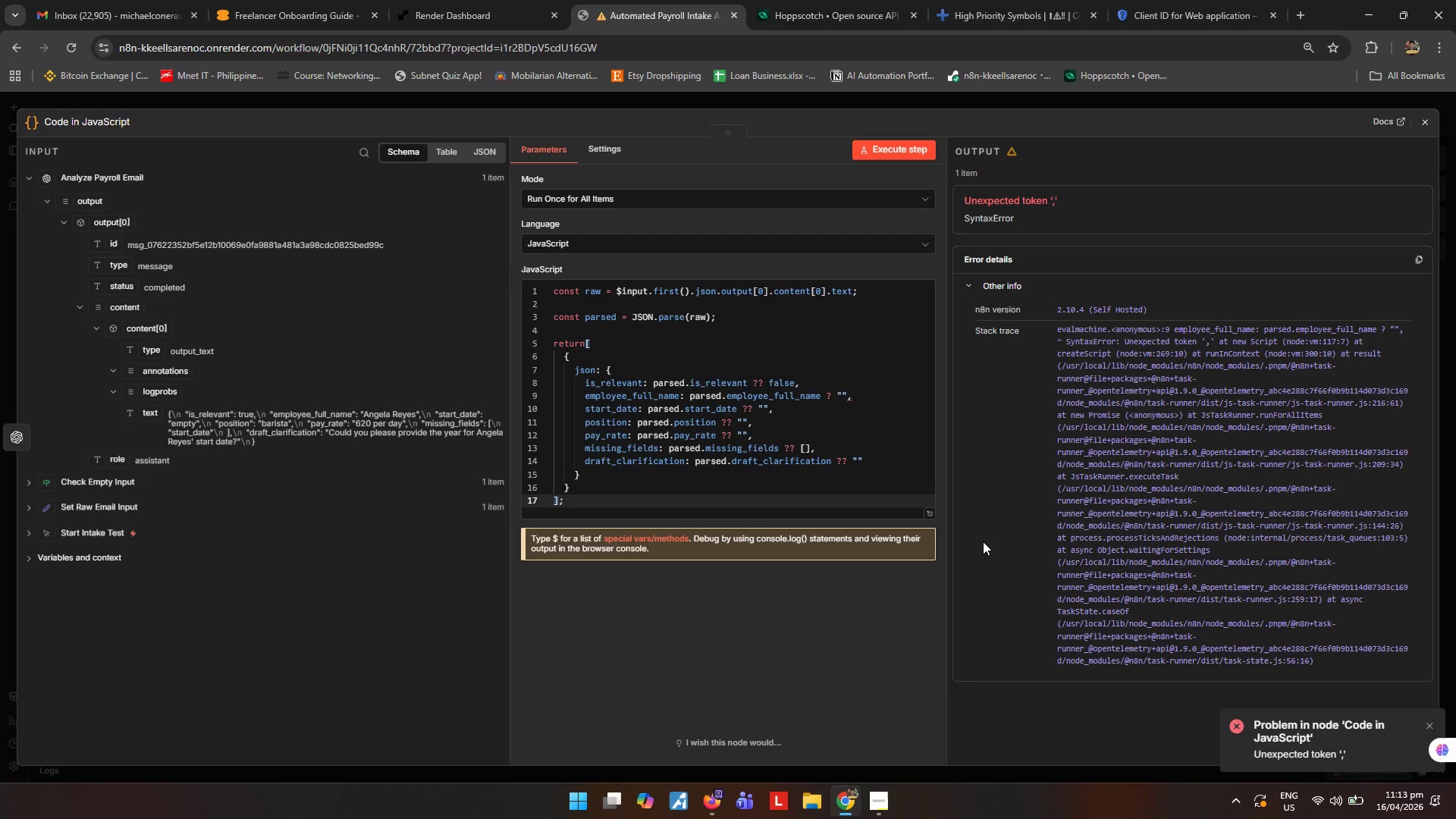 
wait(15.22)
 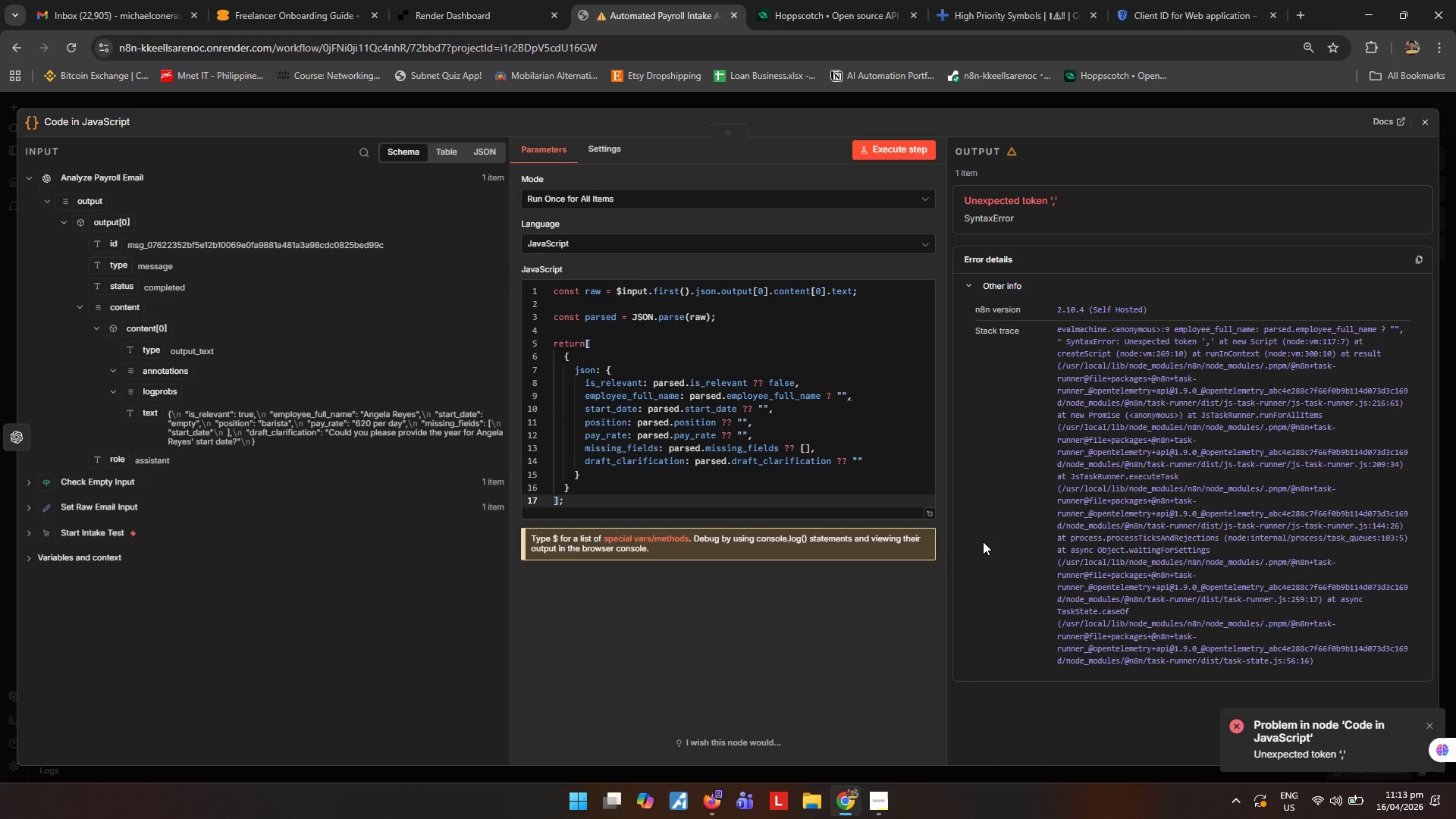 
left_click([983, 541])
 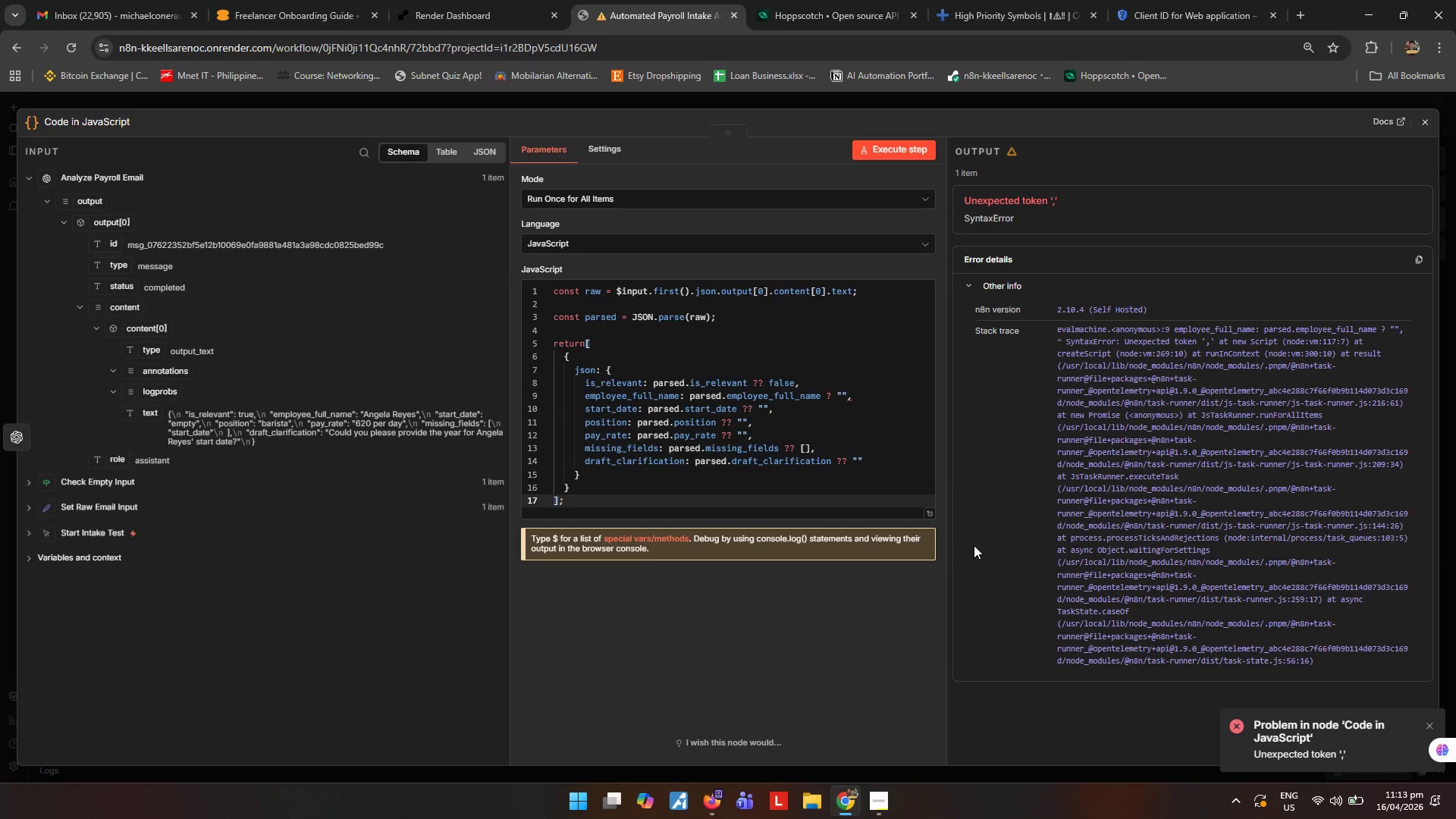 
wait(10.09)
 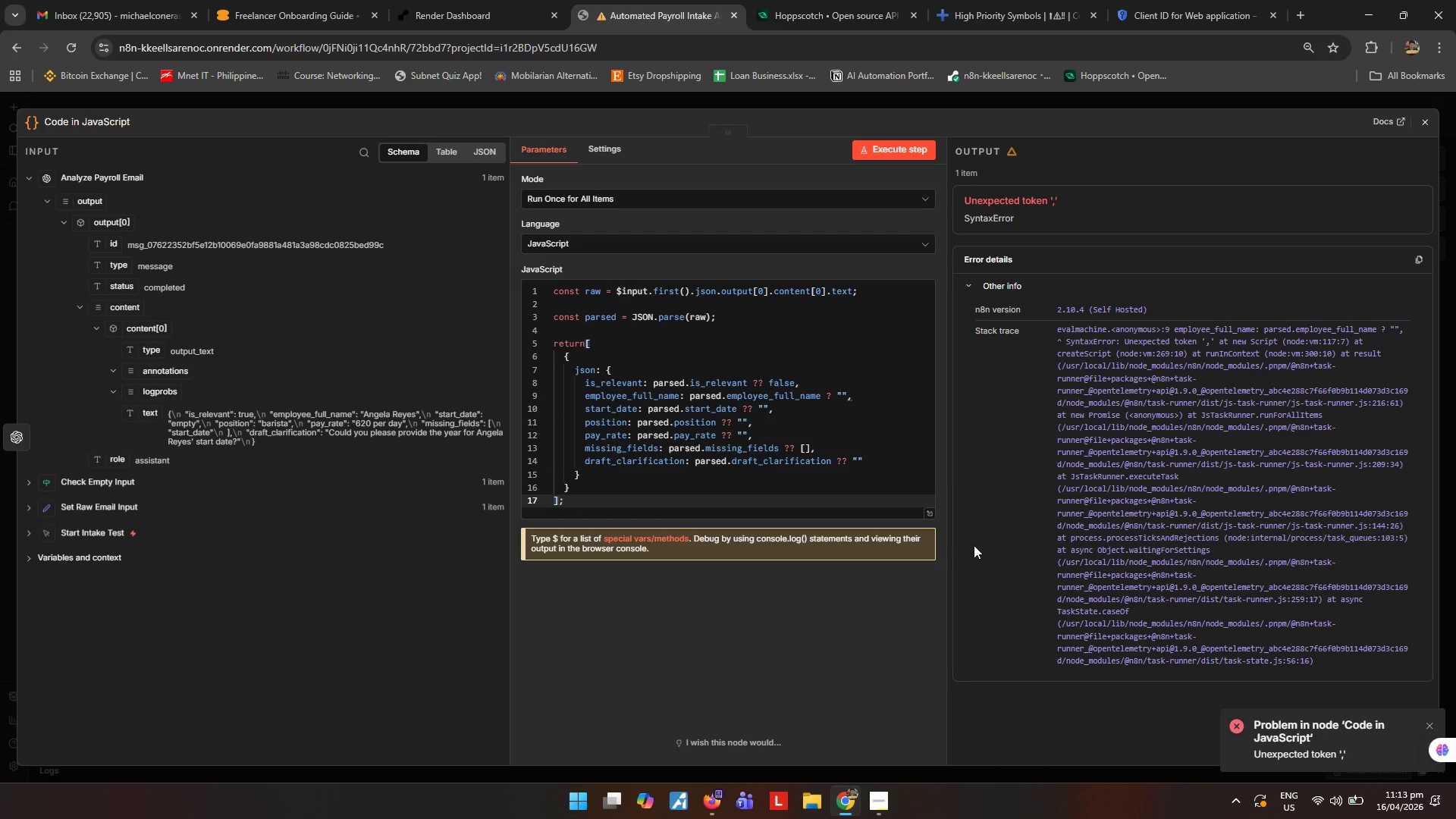 
left_click([973, 546])
 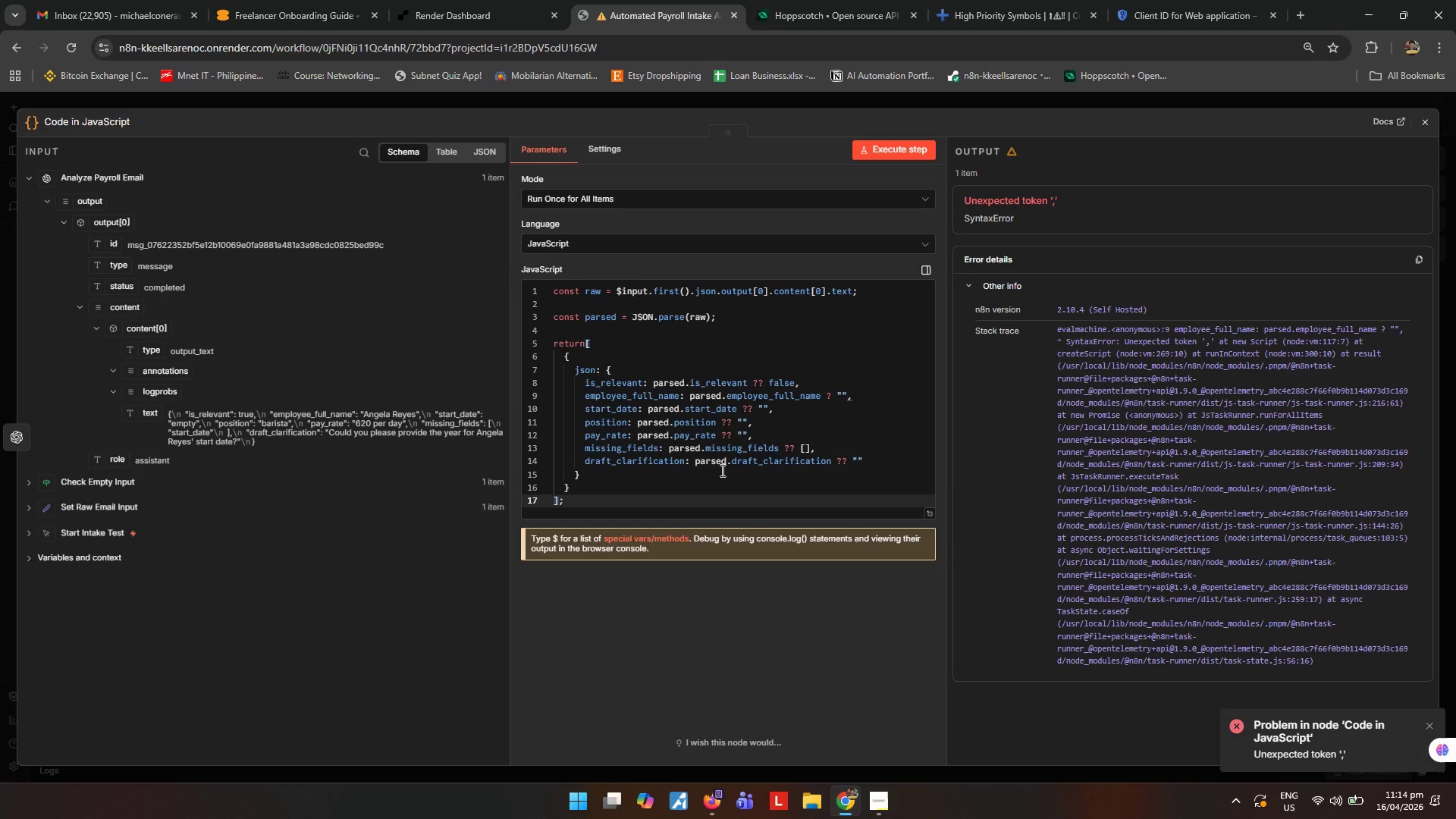 
wait(23.09)
 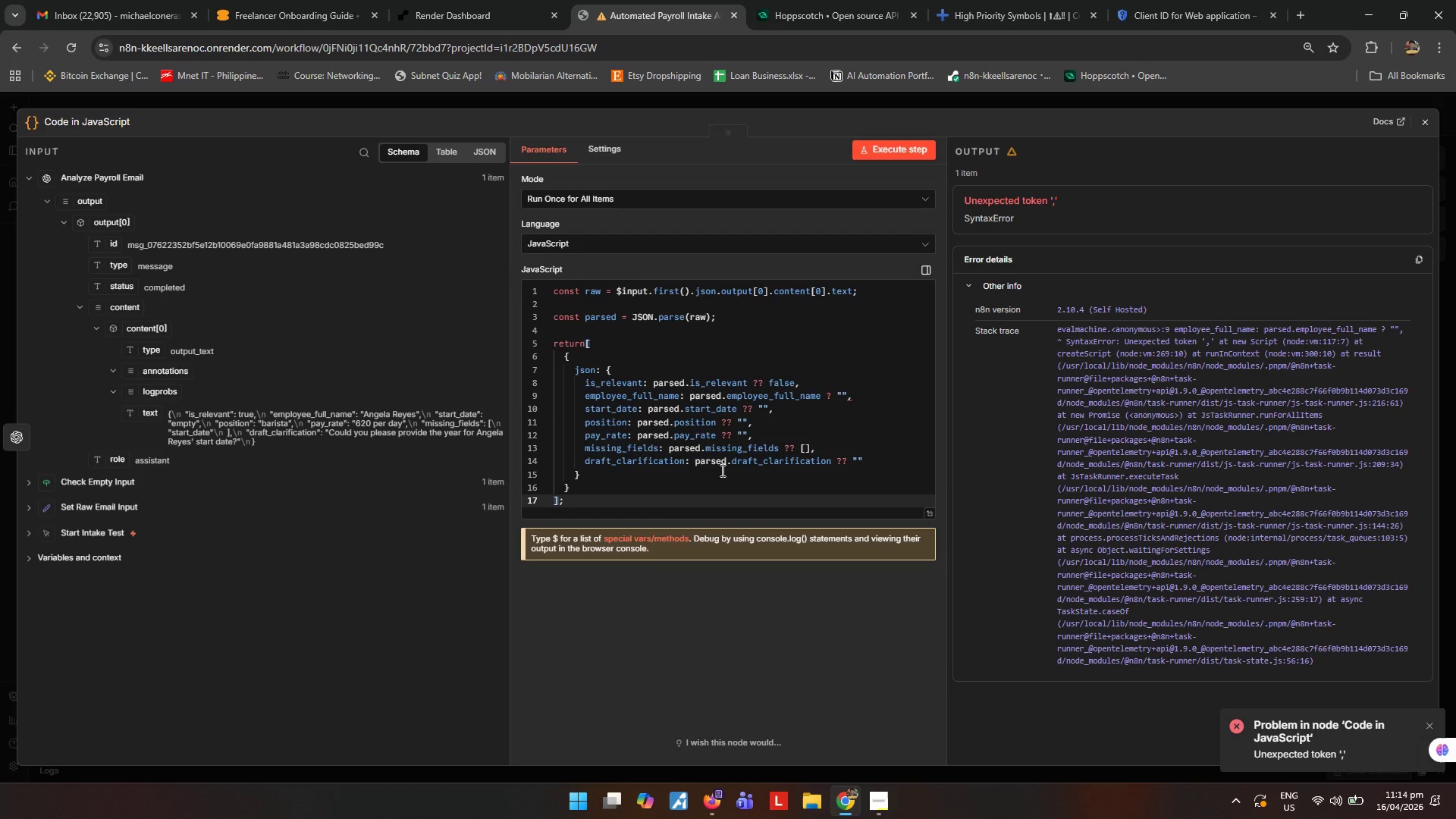 
left_click([808, 426])
 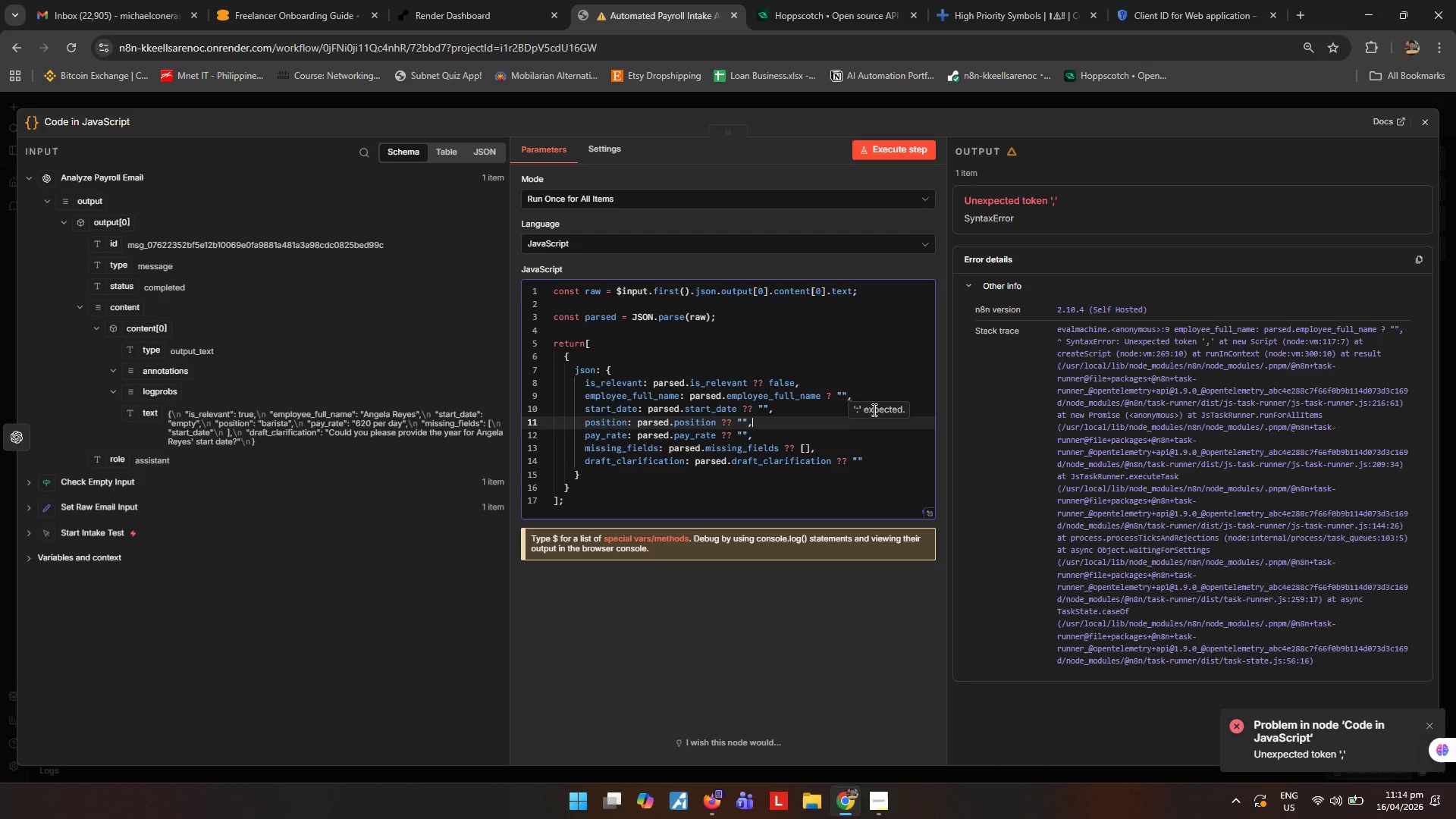 
wait(6.98)
 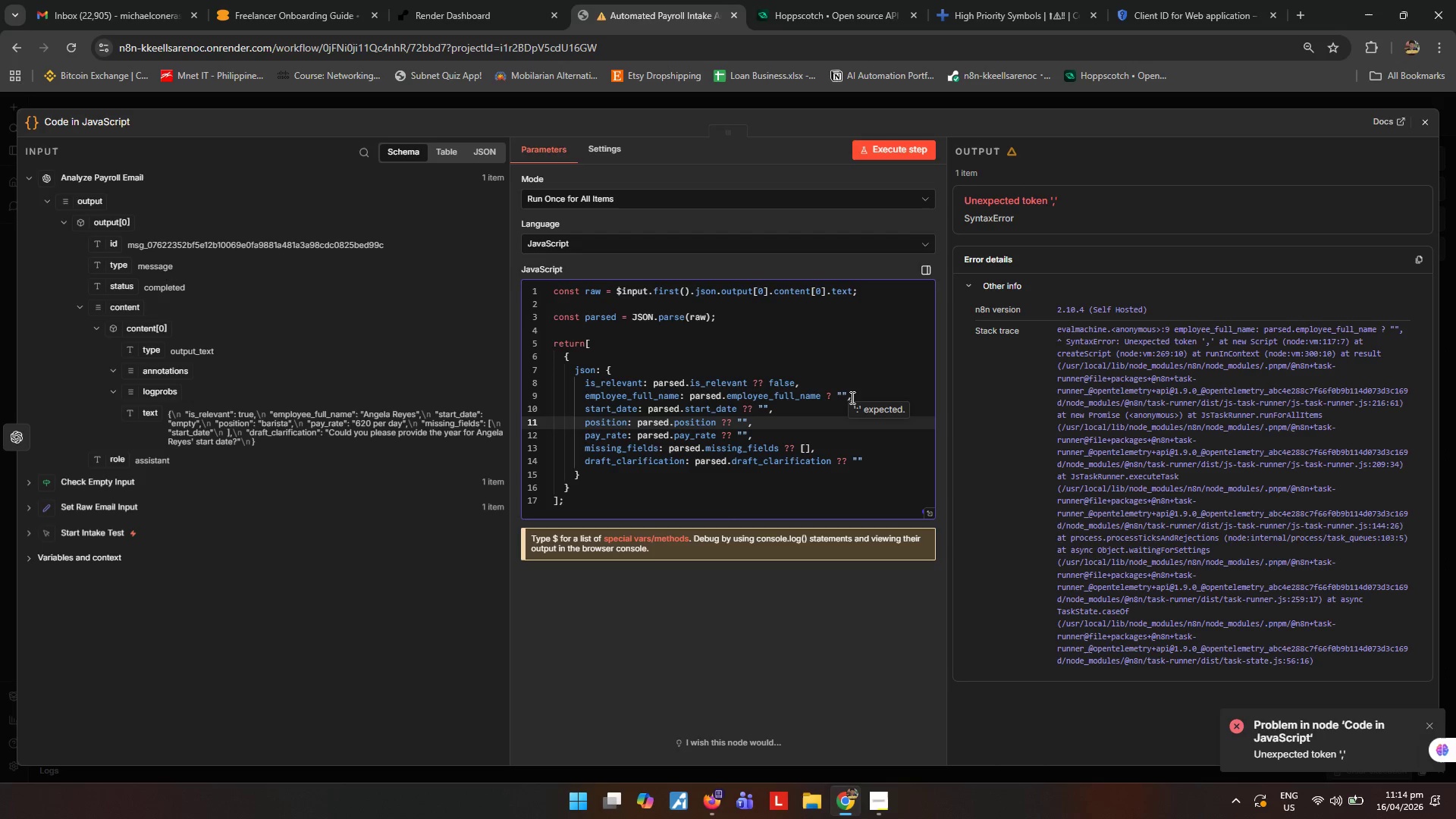 
left_click([833, 393])
 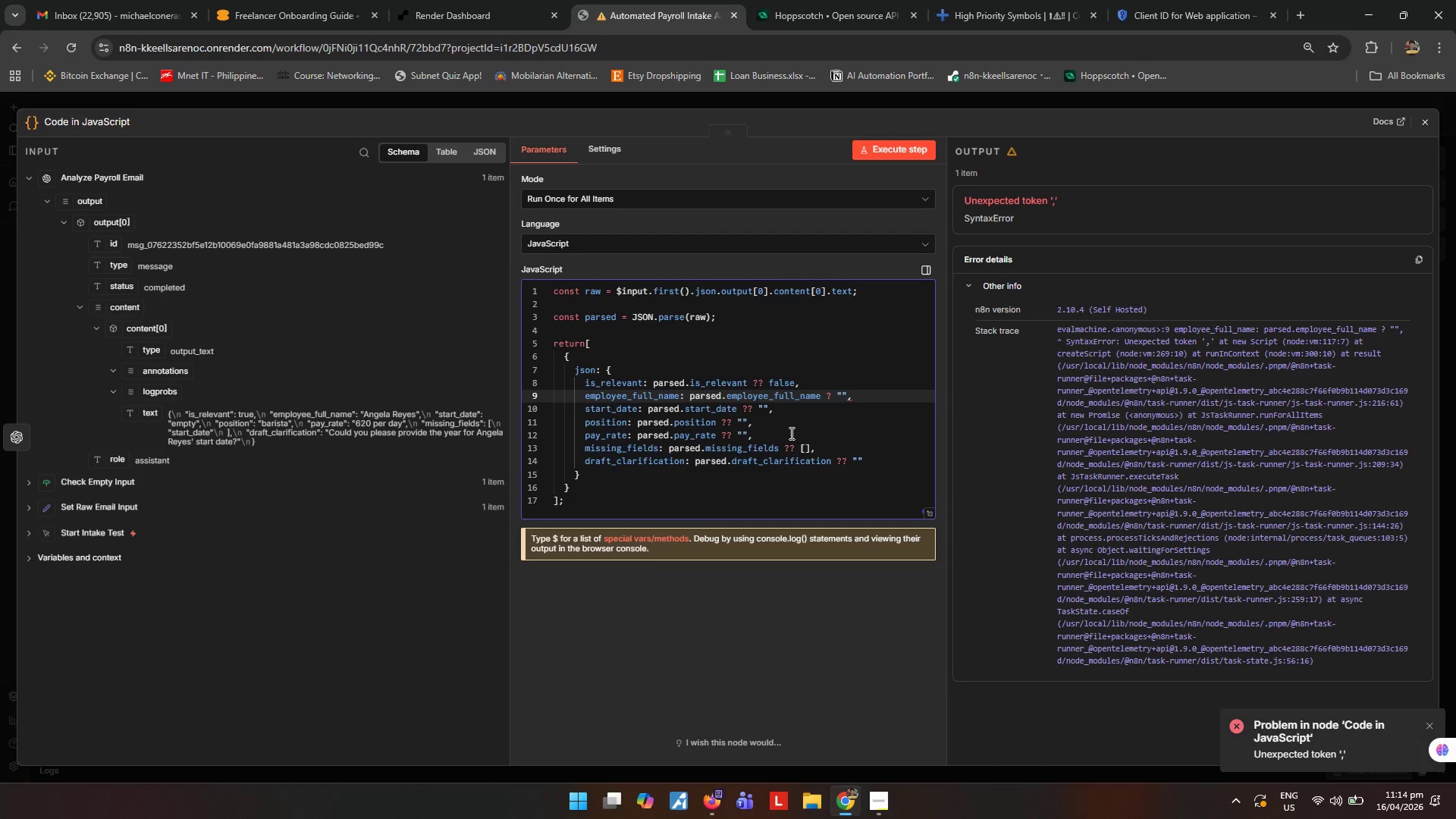 
key(Shift+ShiftRight)
 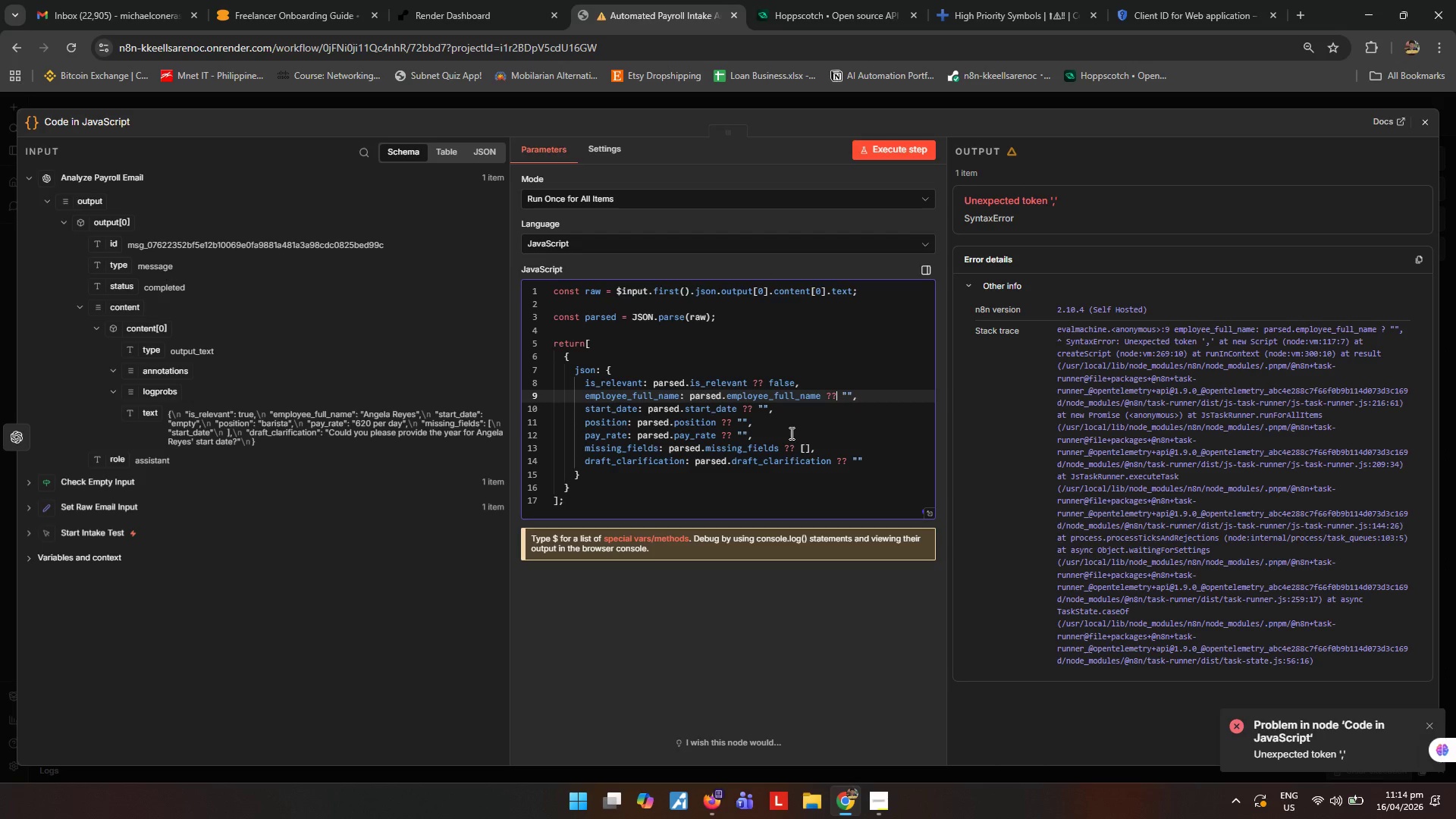 
key(Shift+Slash)
 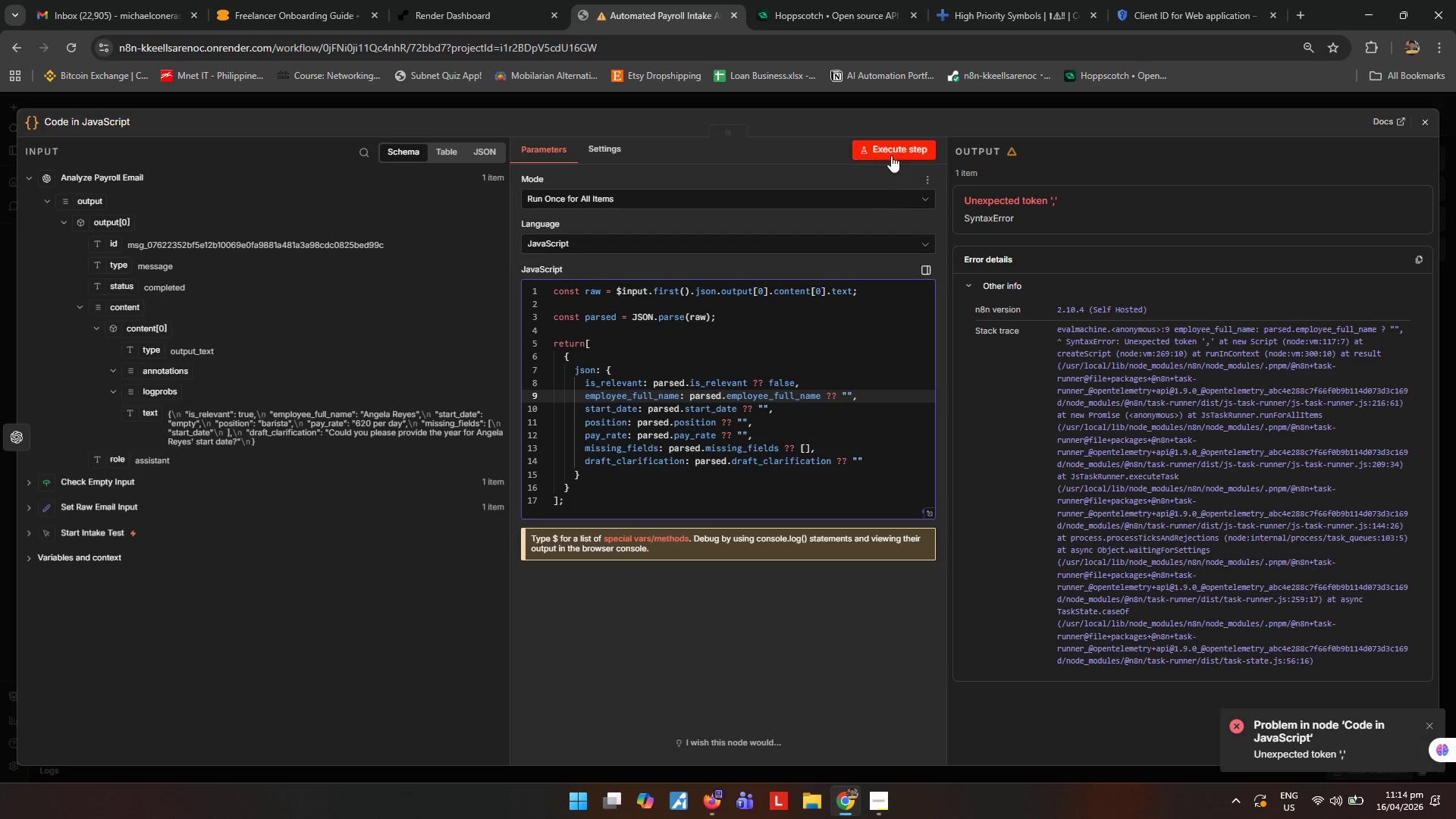 
left_click([894, 152])
 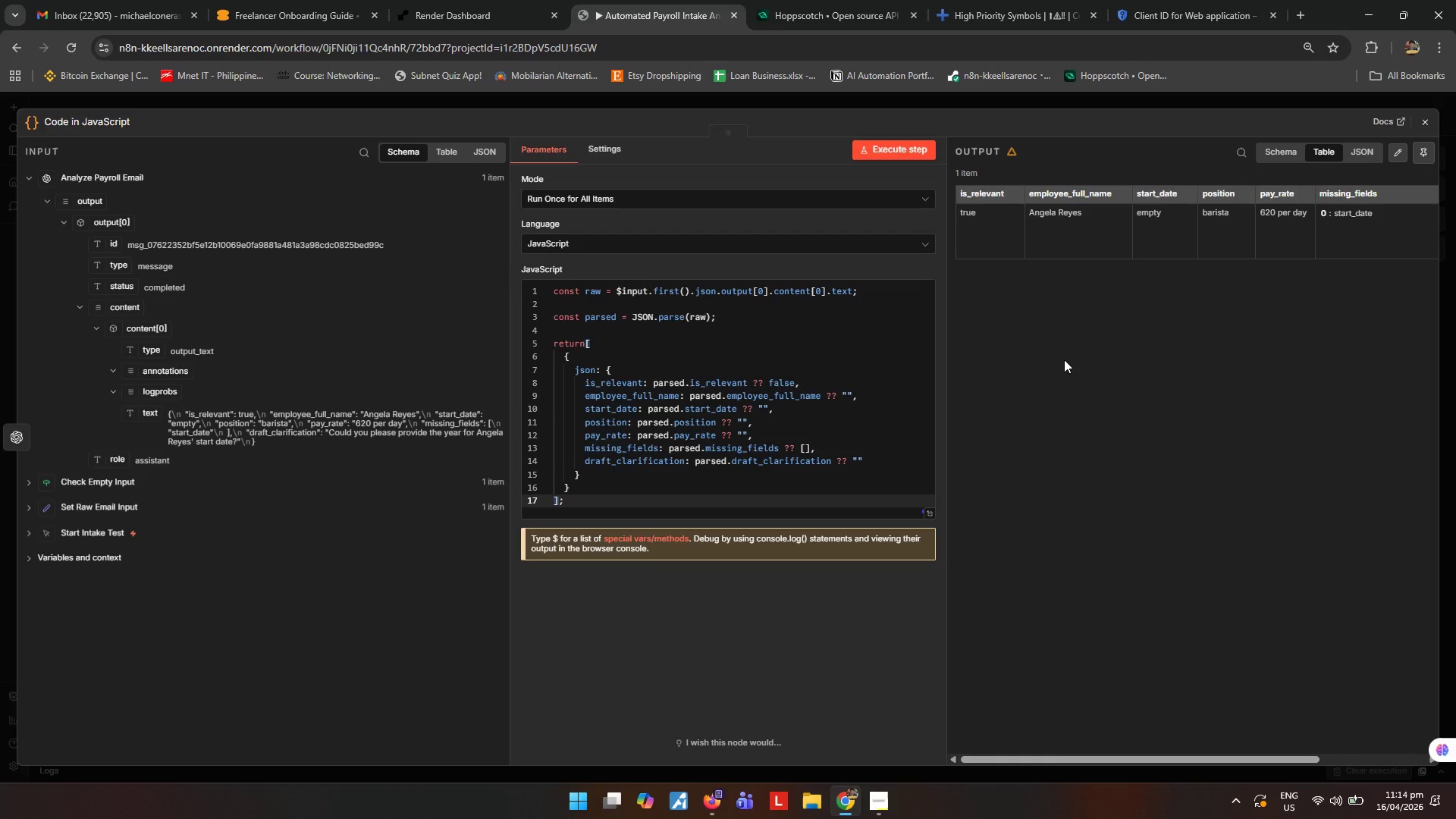 
wait(19.34)
 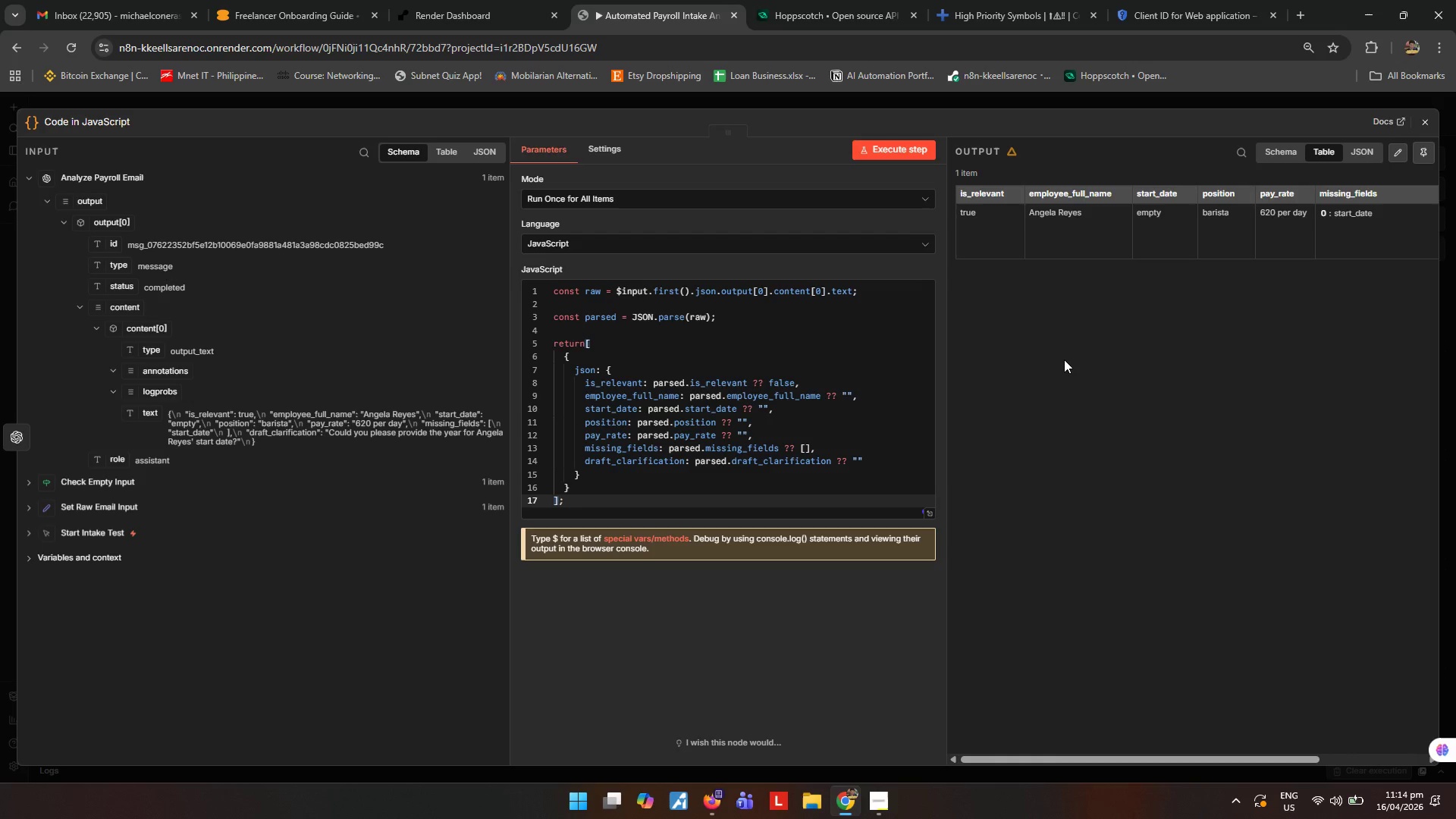 
left_click_drag(start_coordinate=[1163, 761], to_coordinate=[1292, 753])
 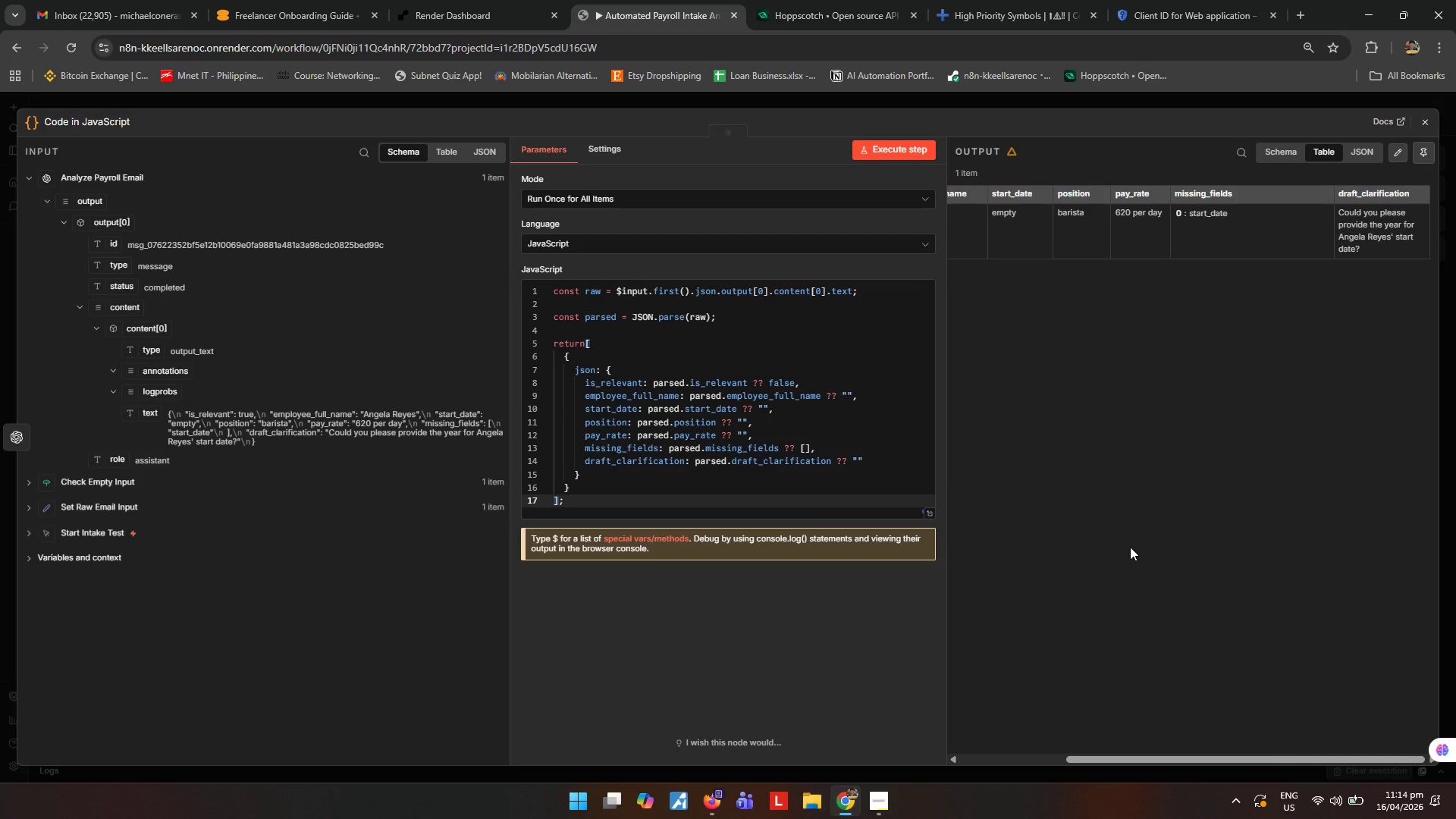 
wait(10.02)
 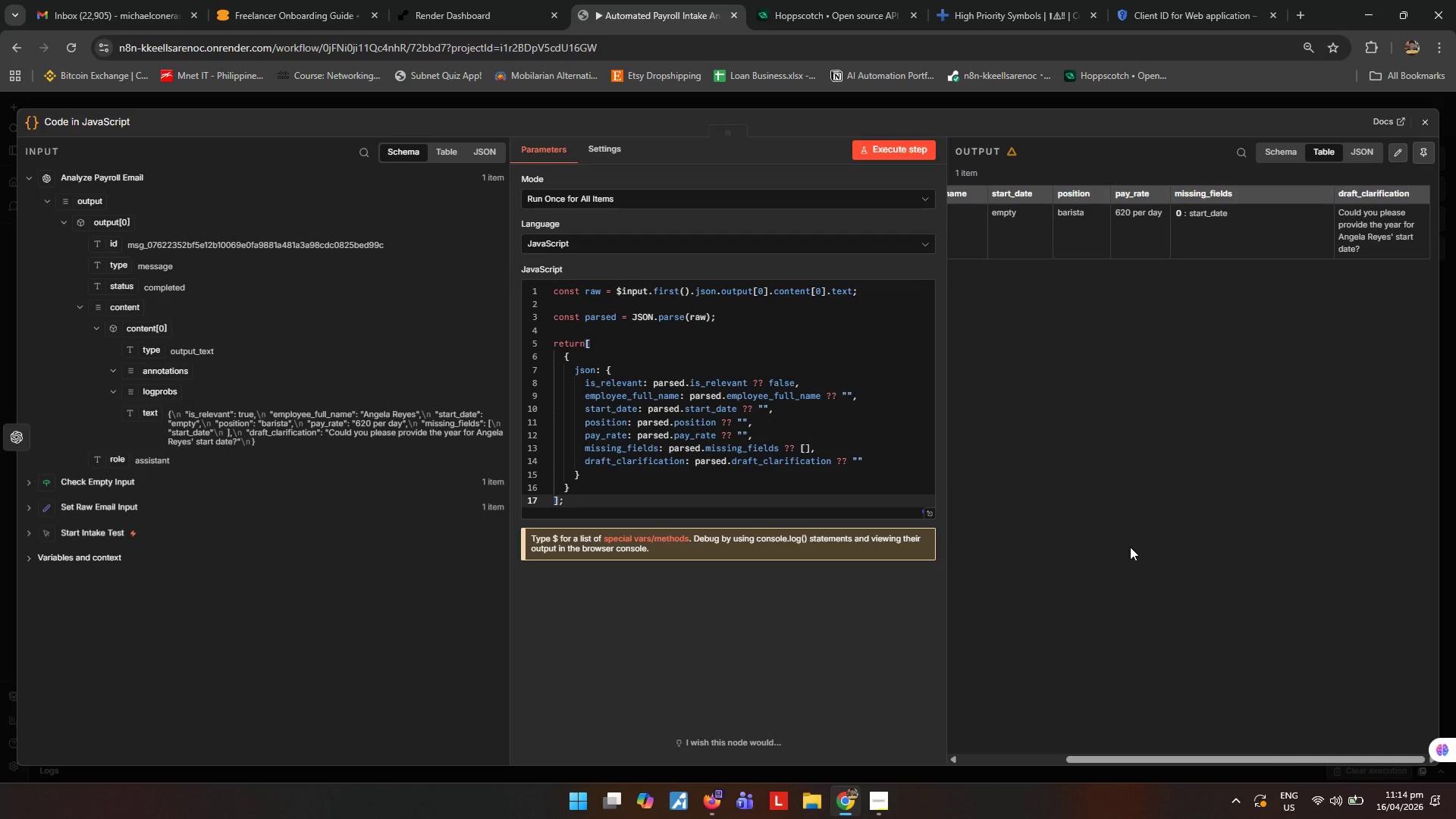 
left_click([1432, 121])
 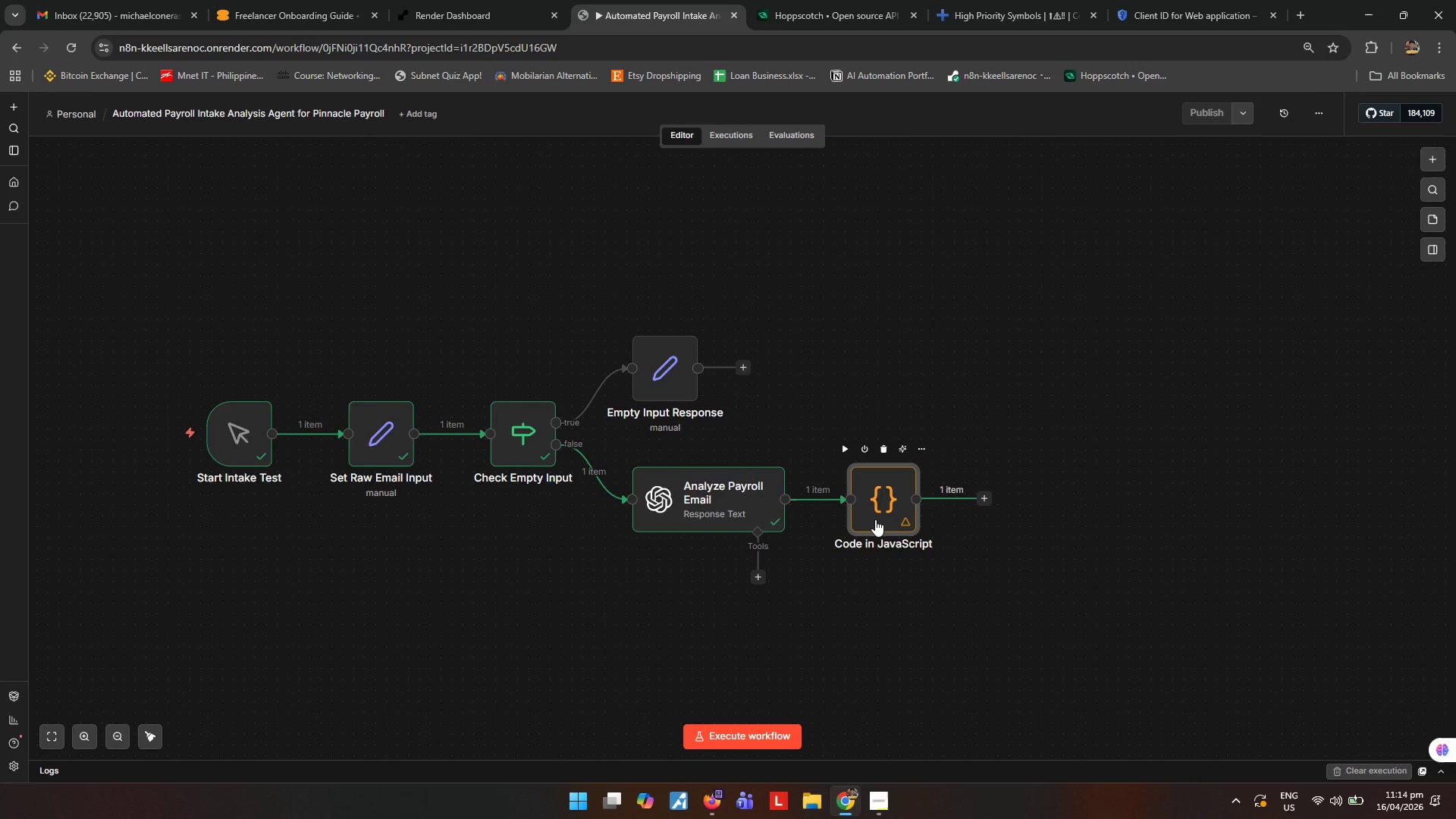 
wait(18.3)
 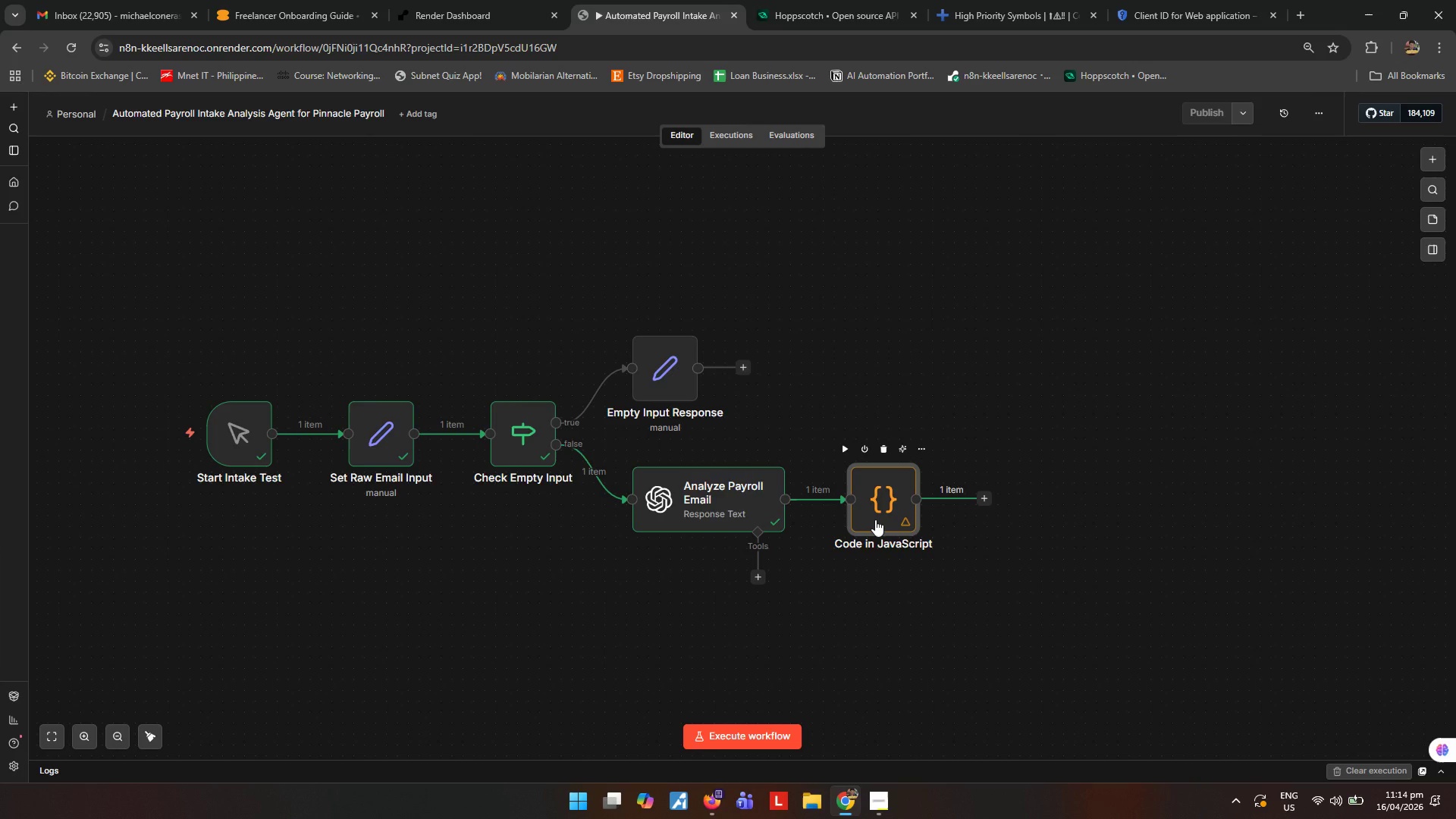 
left_click([875, 519])
 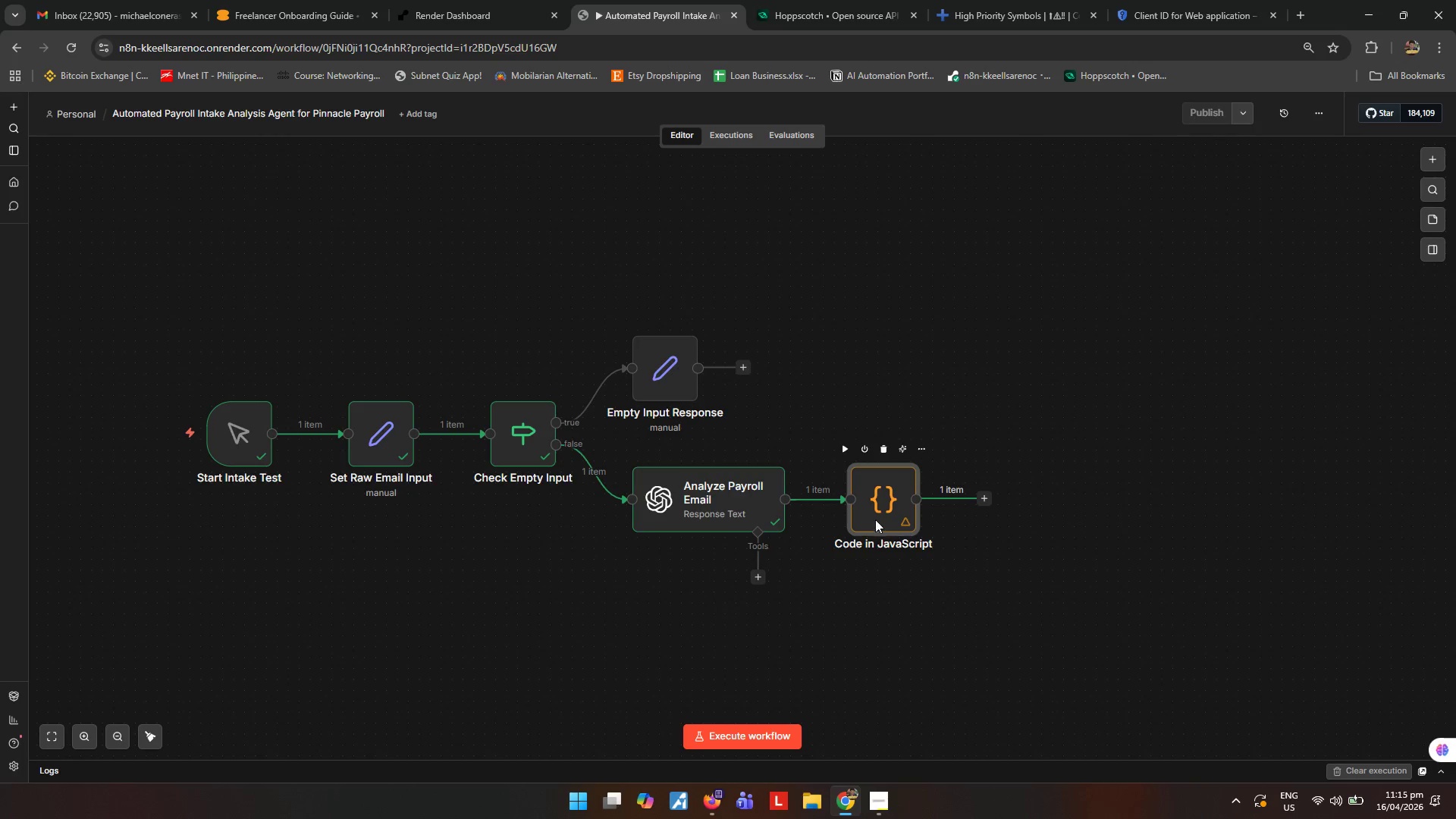 
type([F2]Parse AI O)
key(Backspace)
type( Output)
 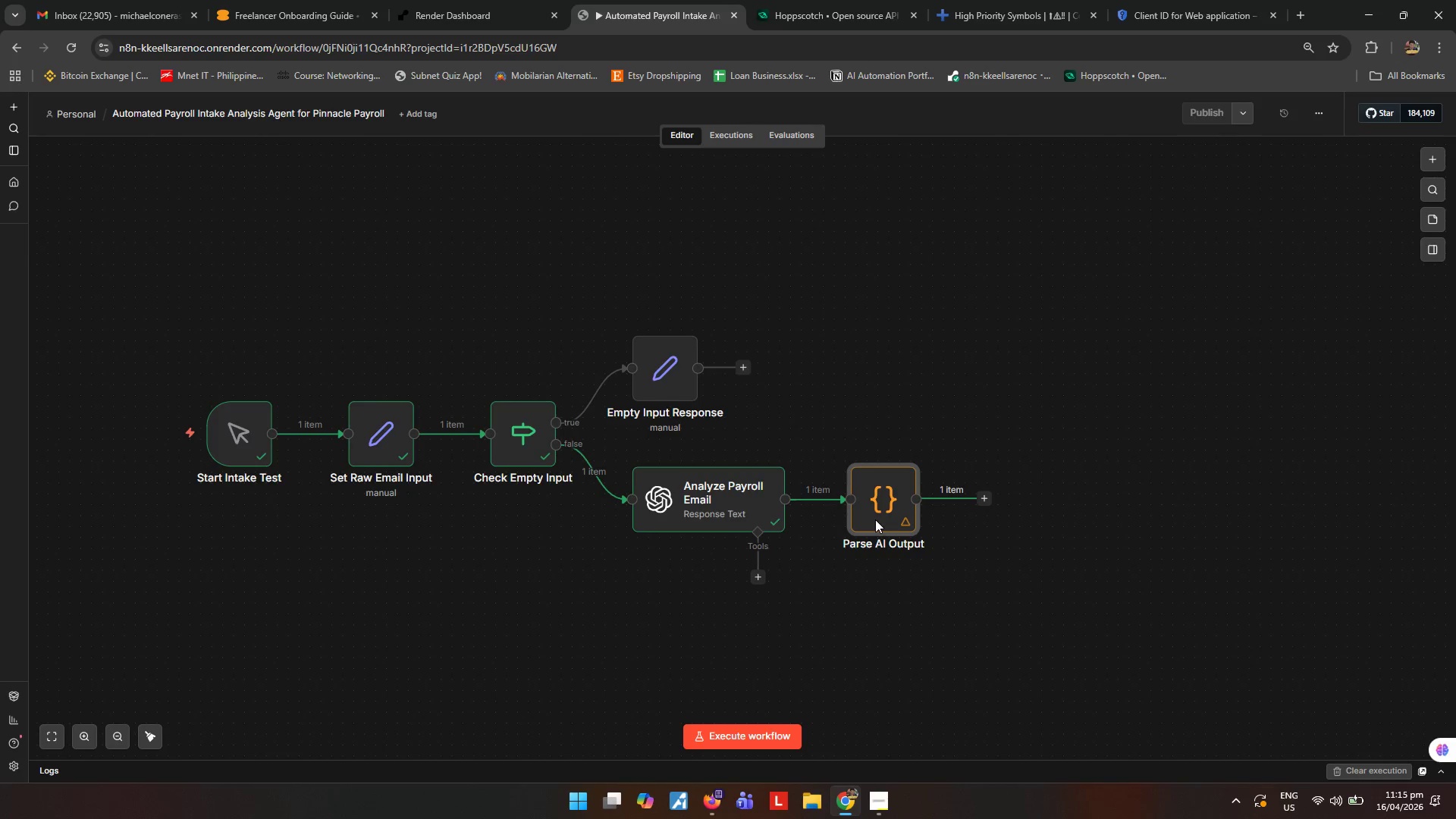 
 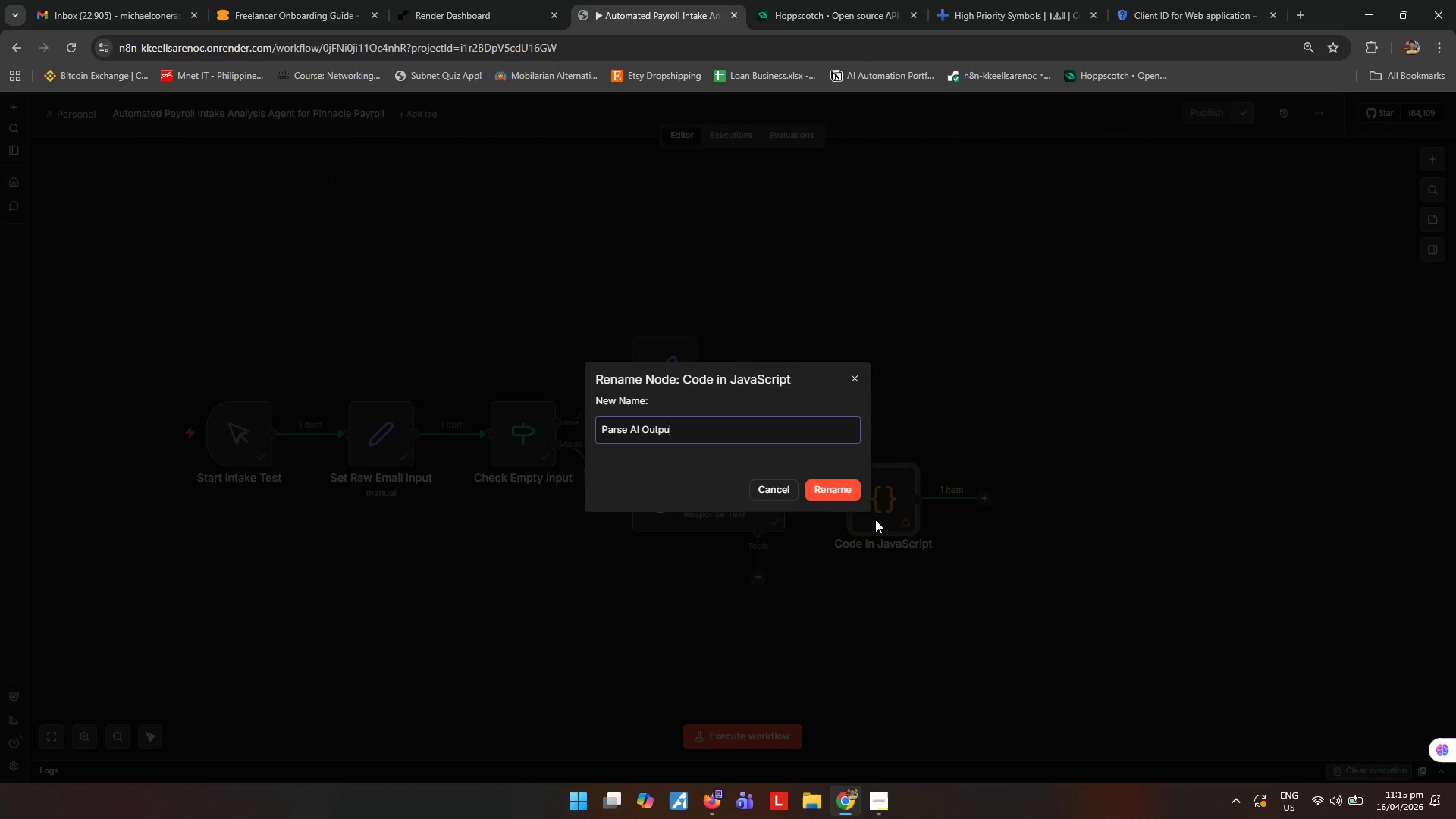 
key(Enter)
 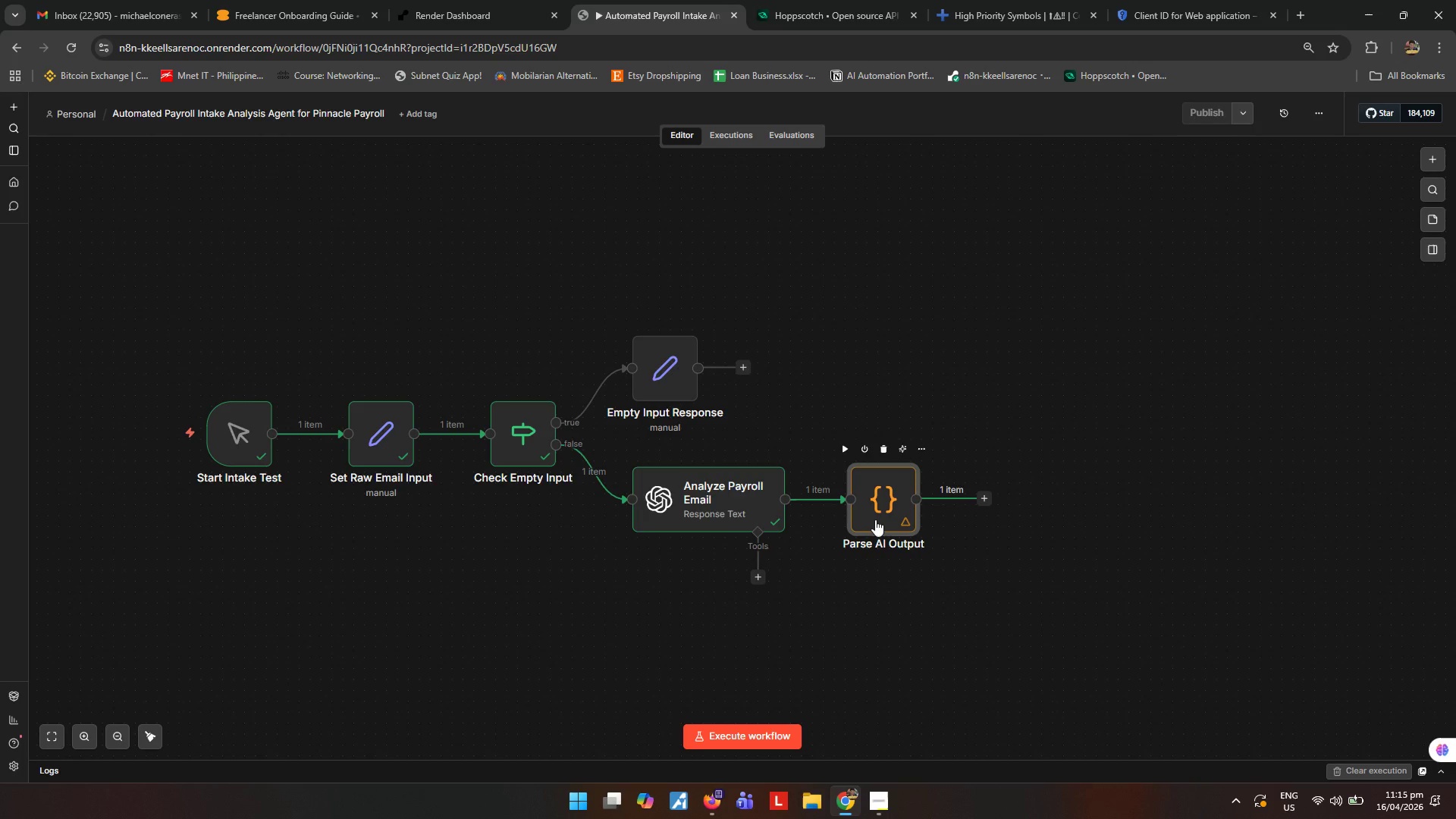 
wait(15.19)
 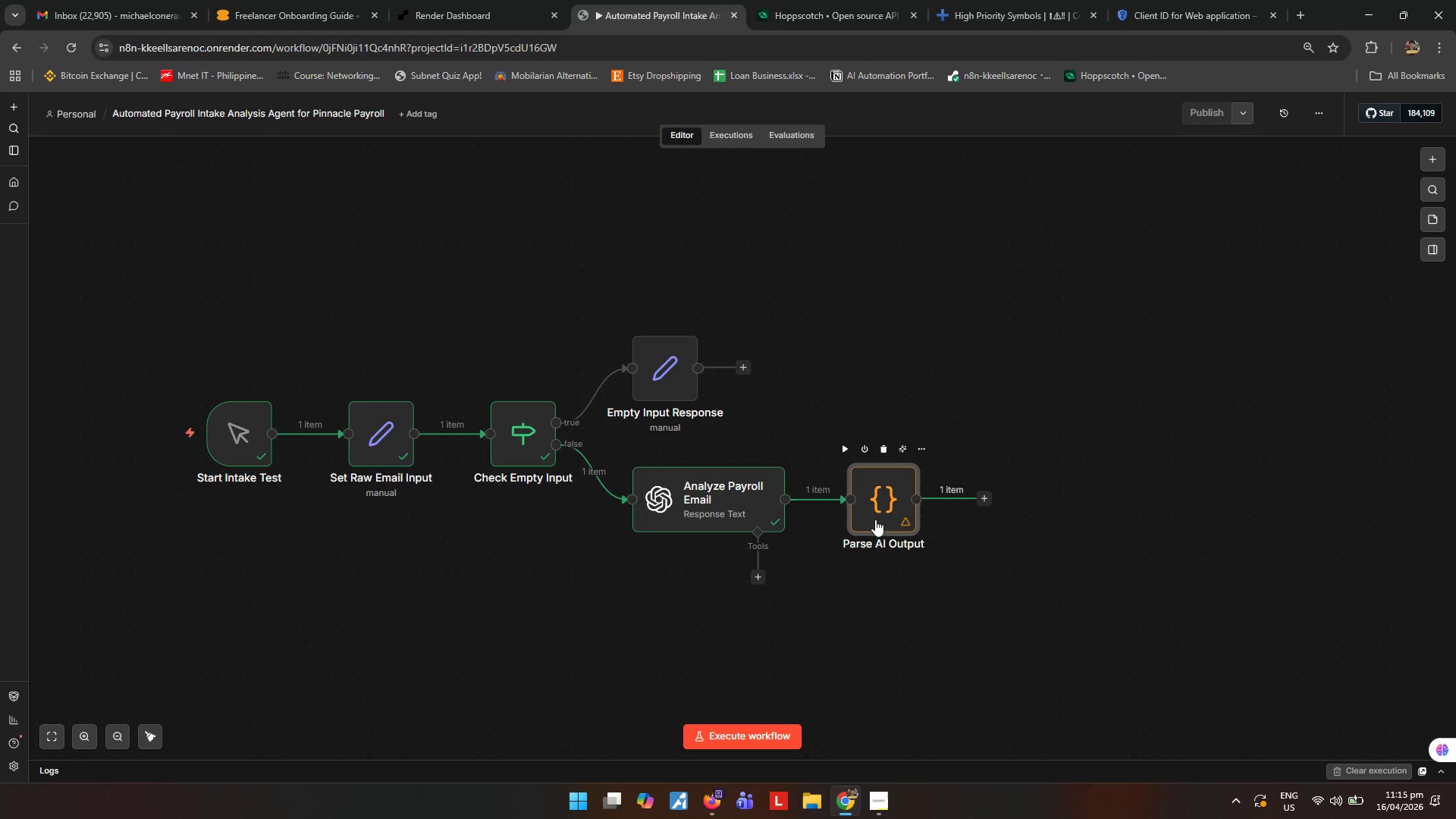 
left_click([984, 502])
 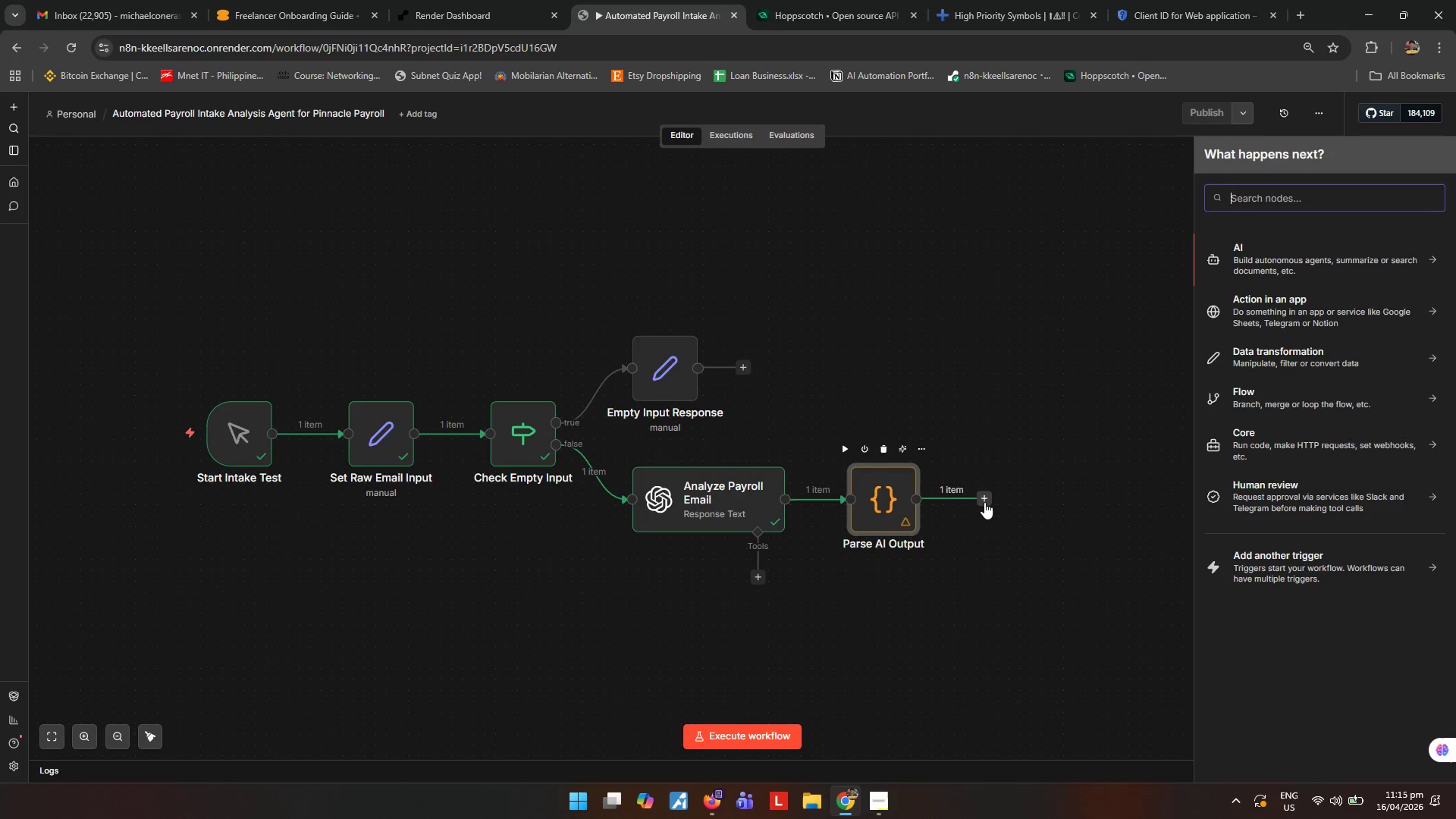 
type(if)
 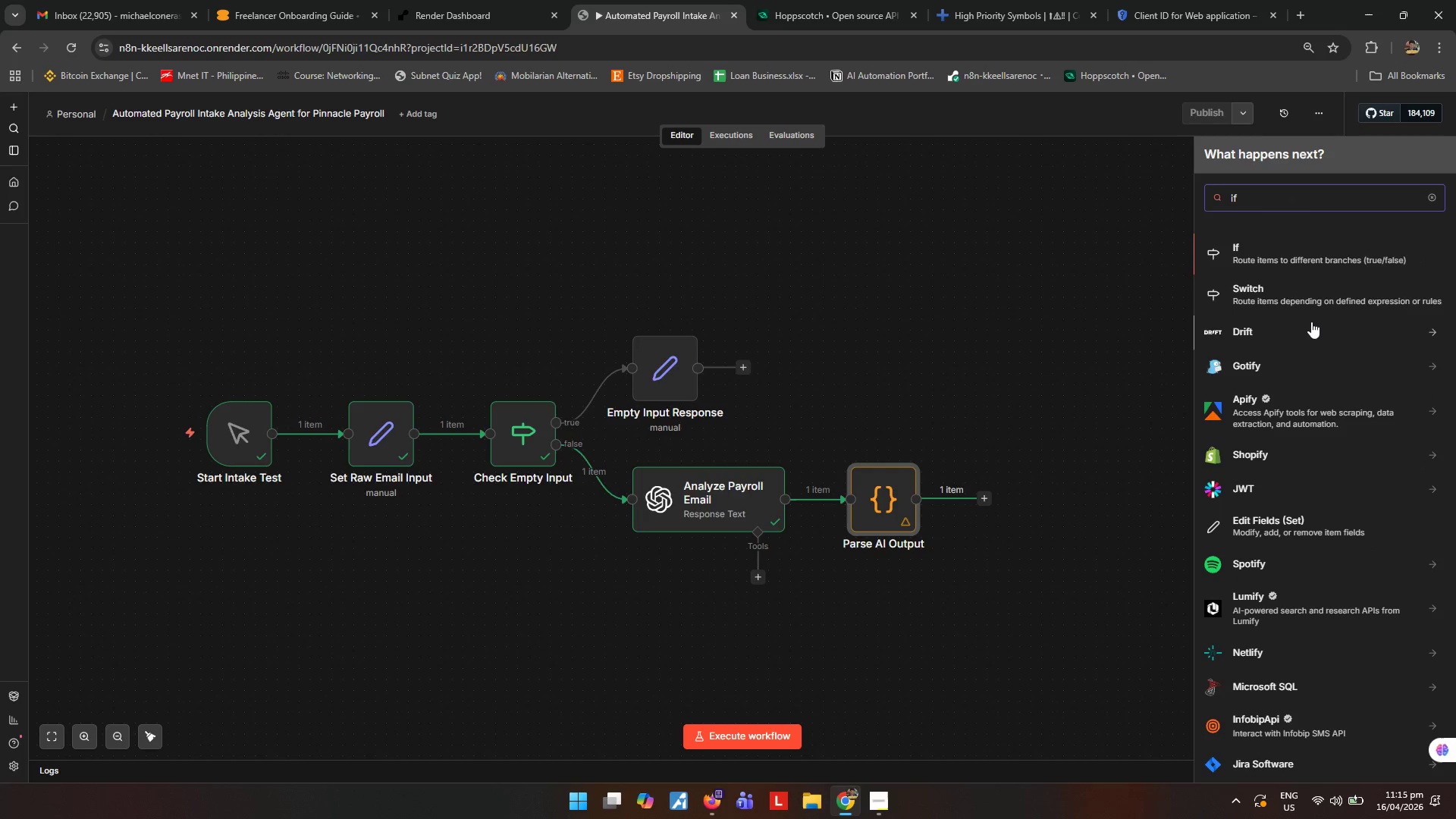 
left_click([1276, 262])
 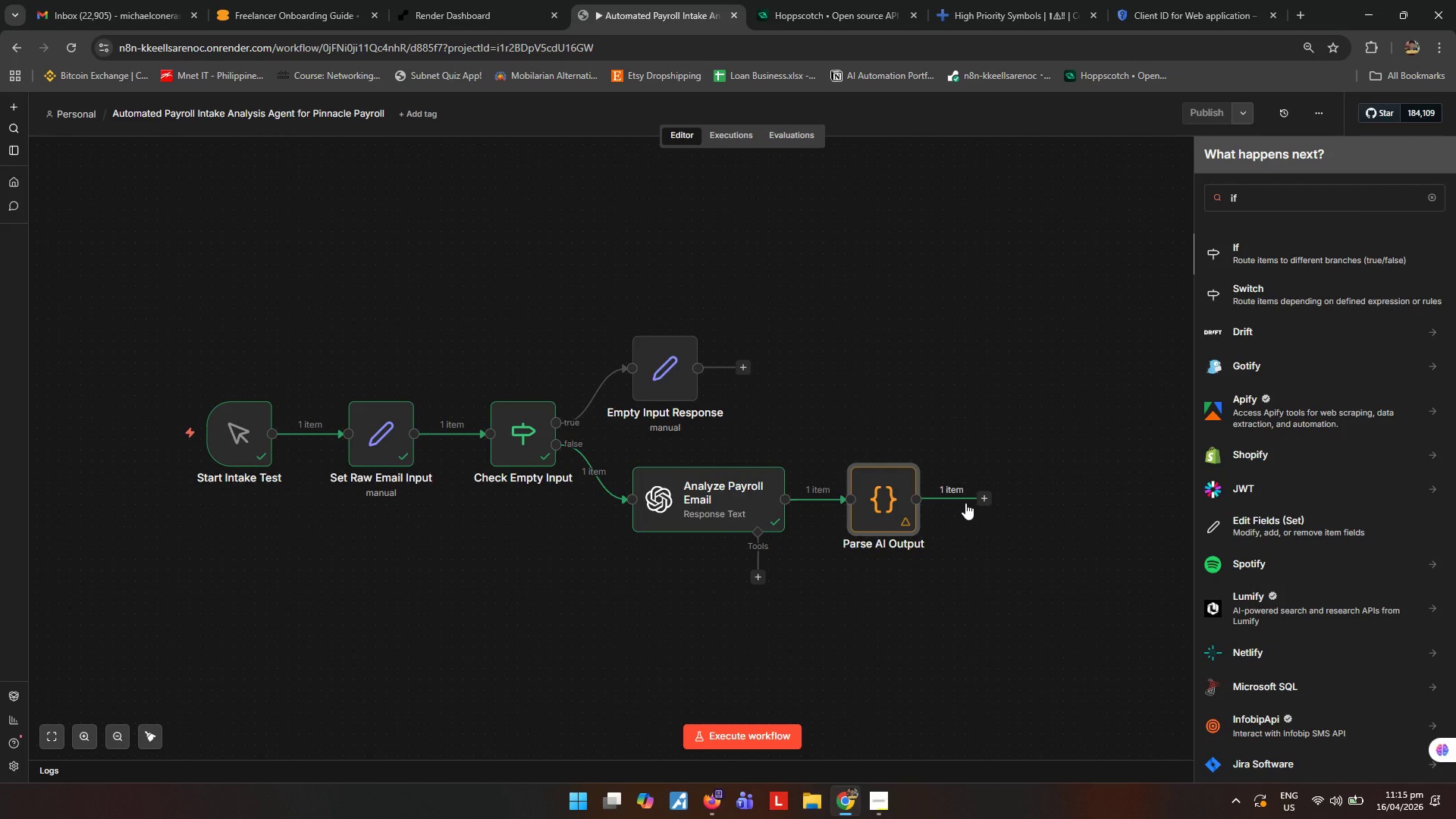 
wait(5.02)
 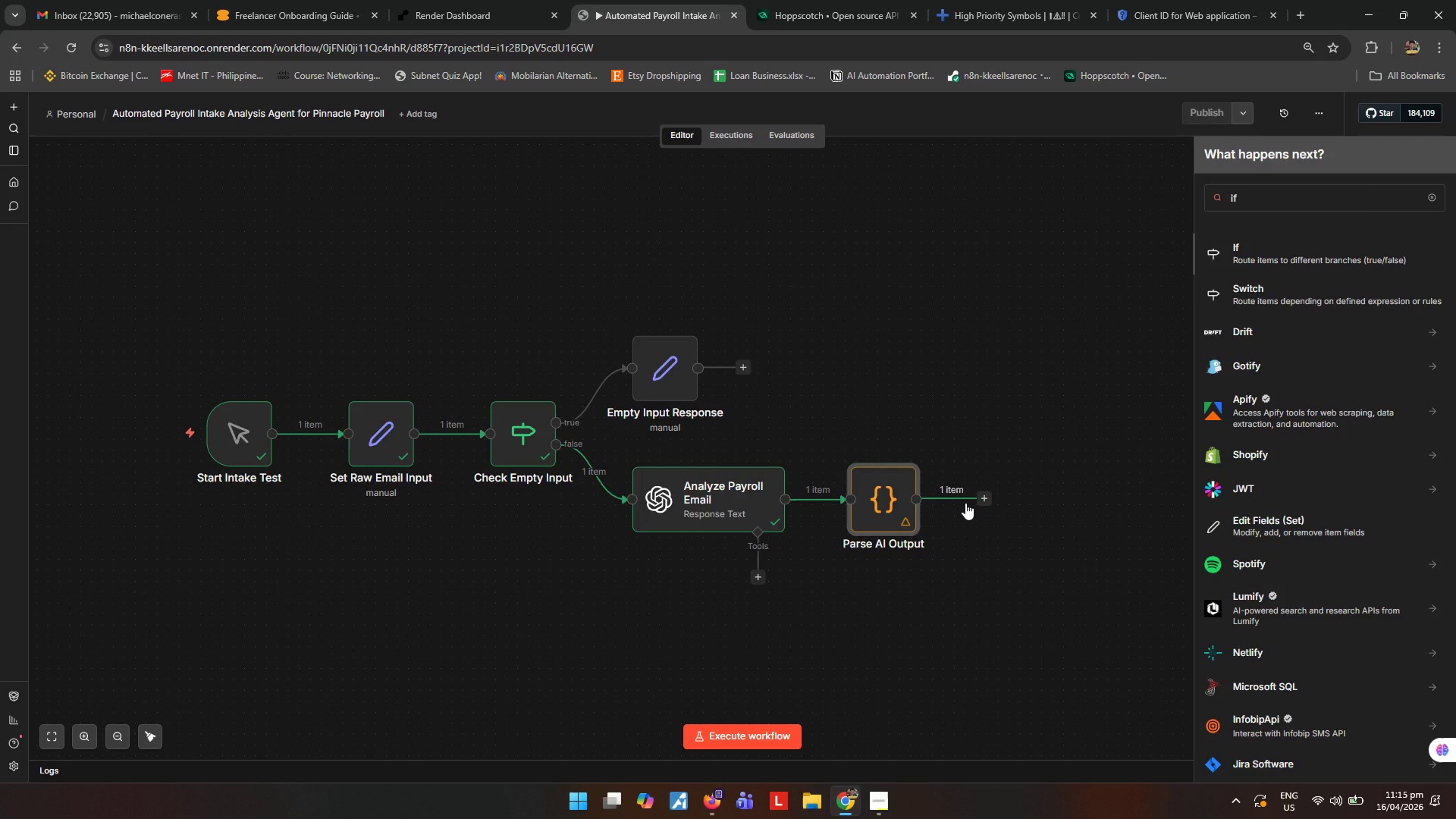 
key(Escape)
 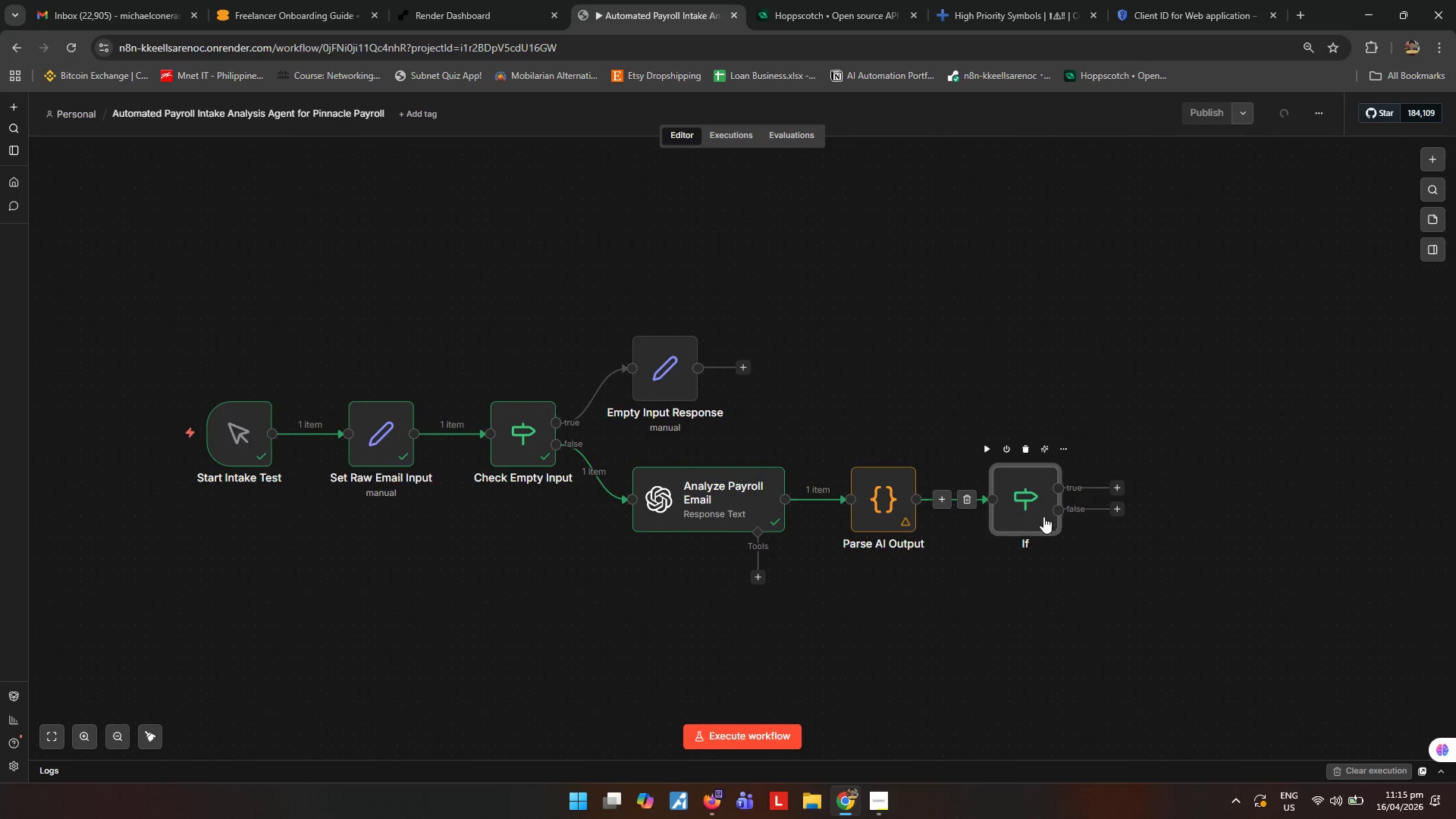 
left_click([1034, 510])
 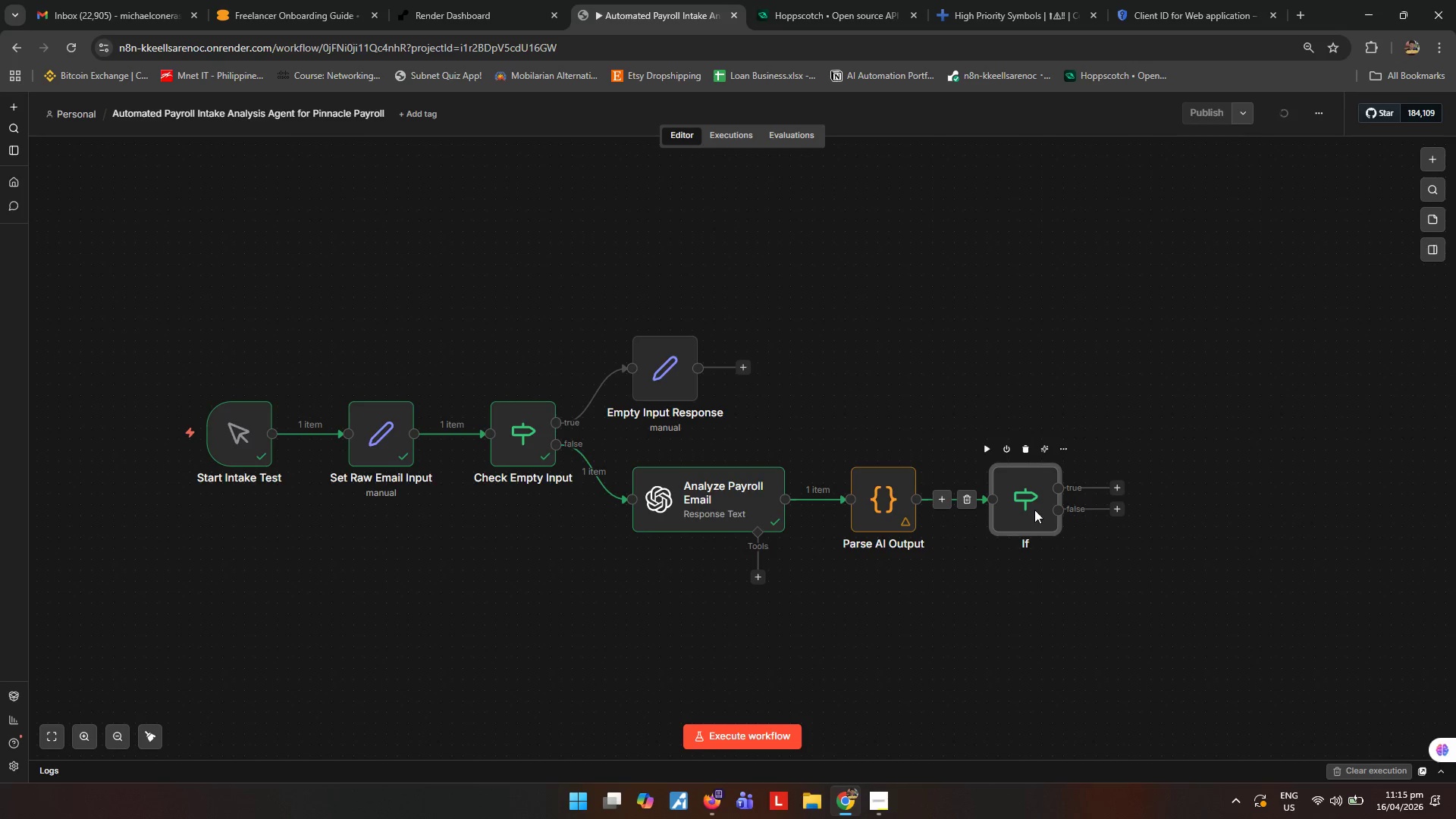 
type([F2]Check Payroll Relevance)
 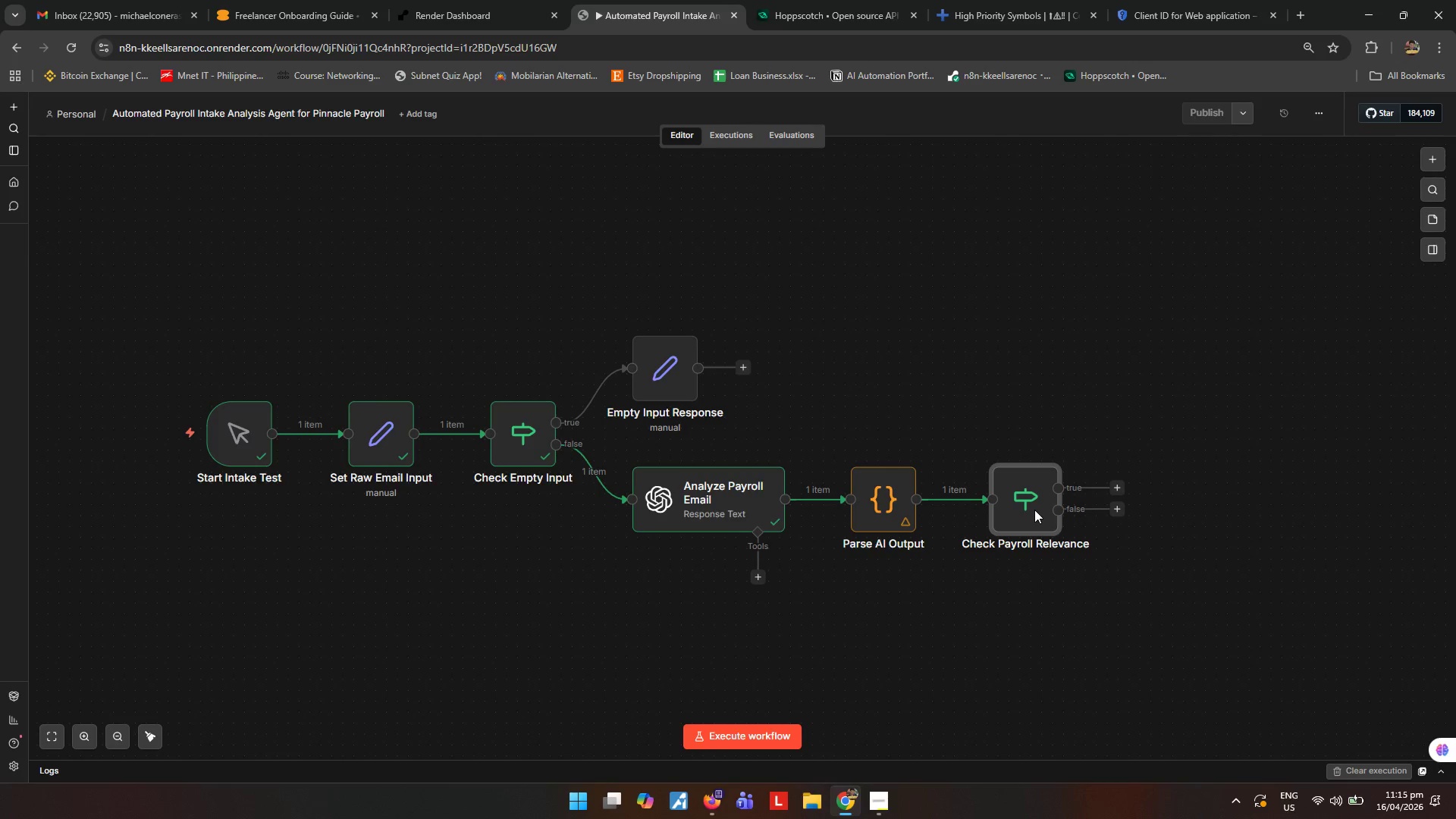 
 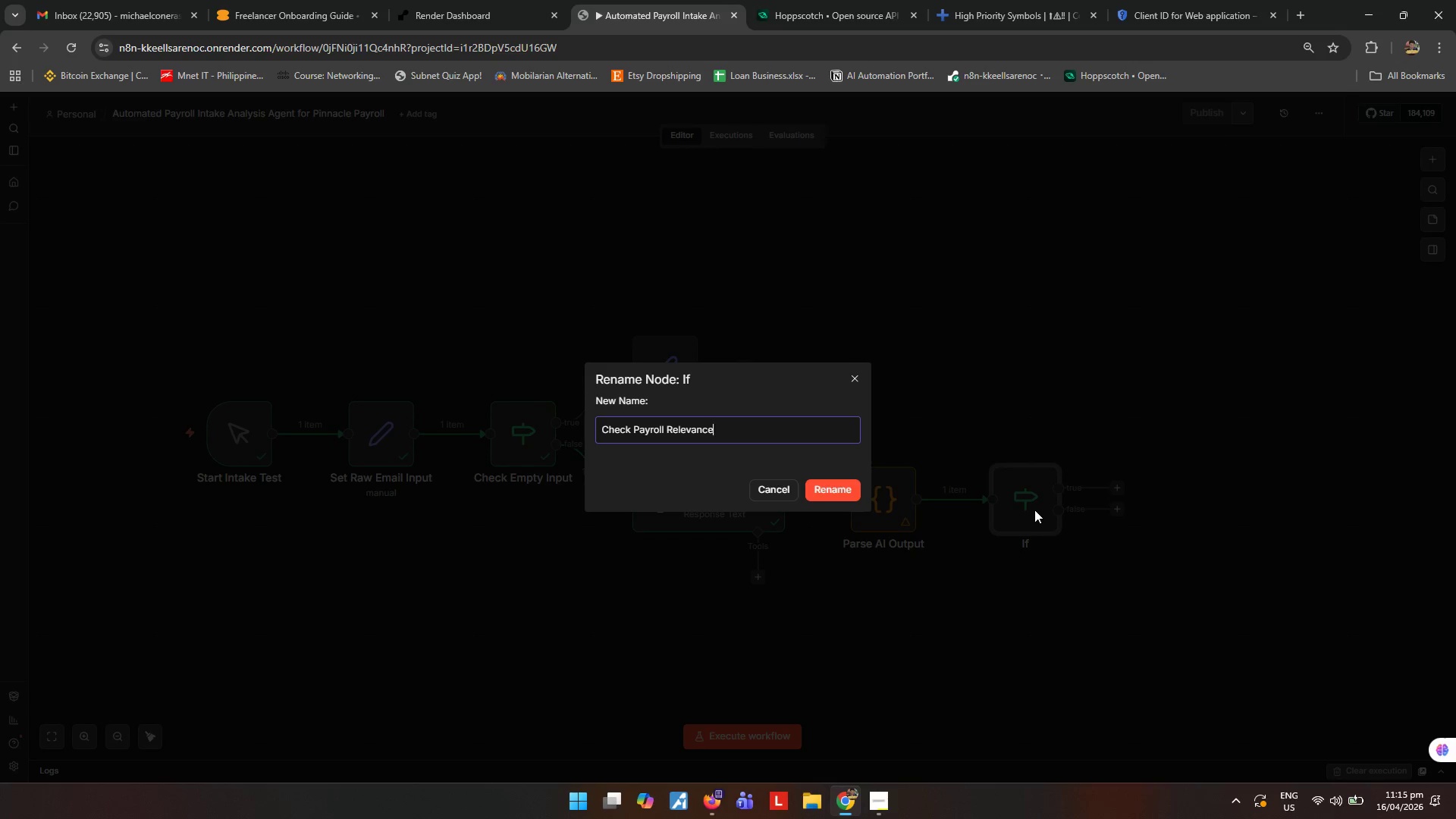 
key(Enter)
 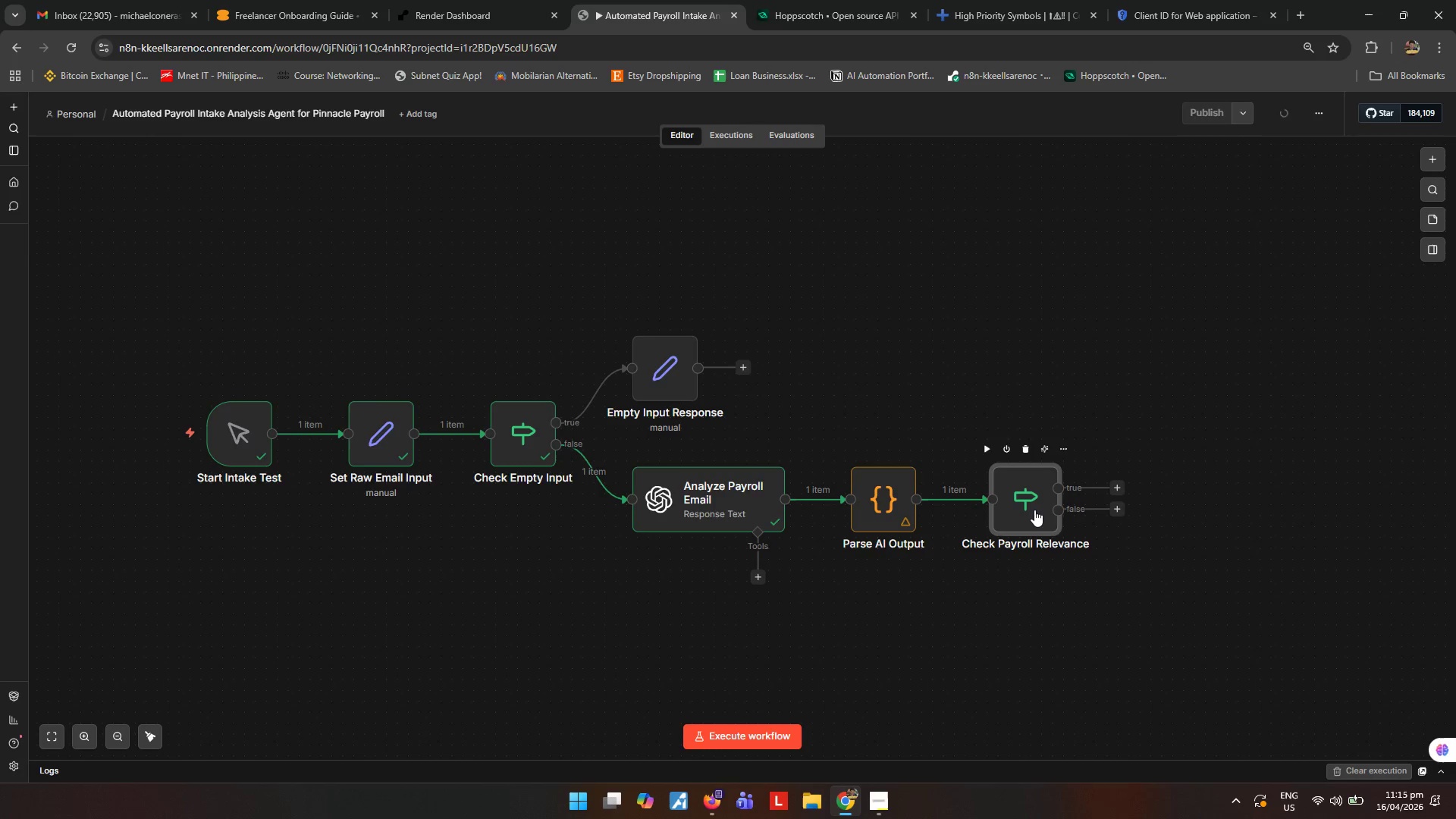 
double_click([1034, 510])
 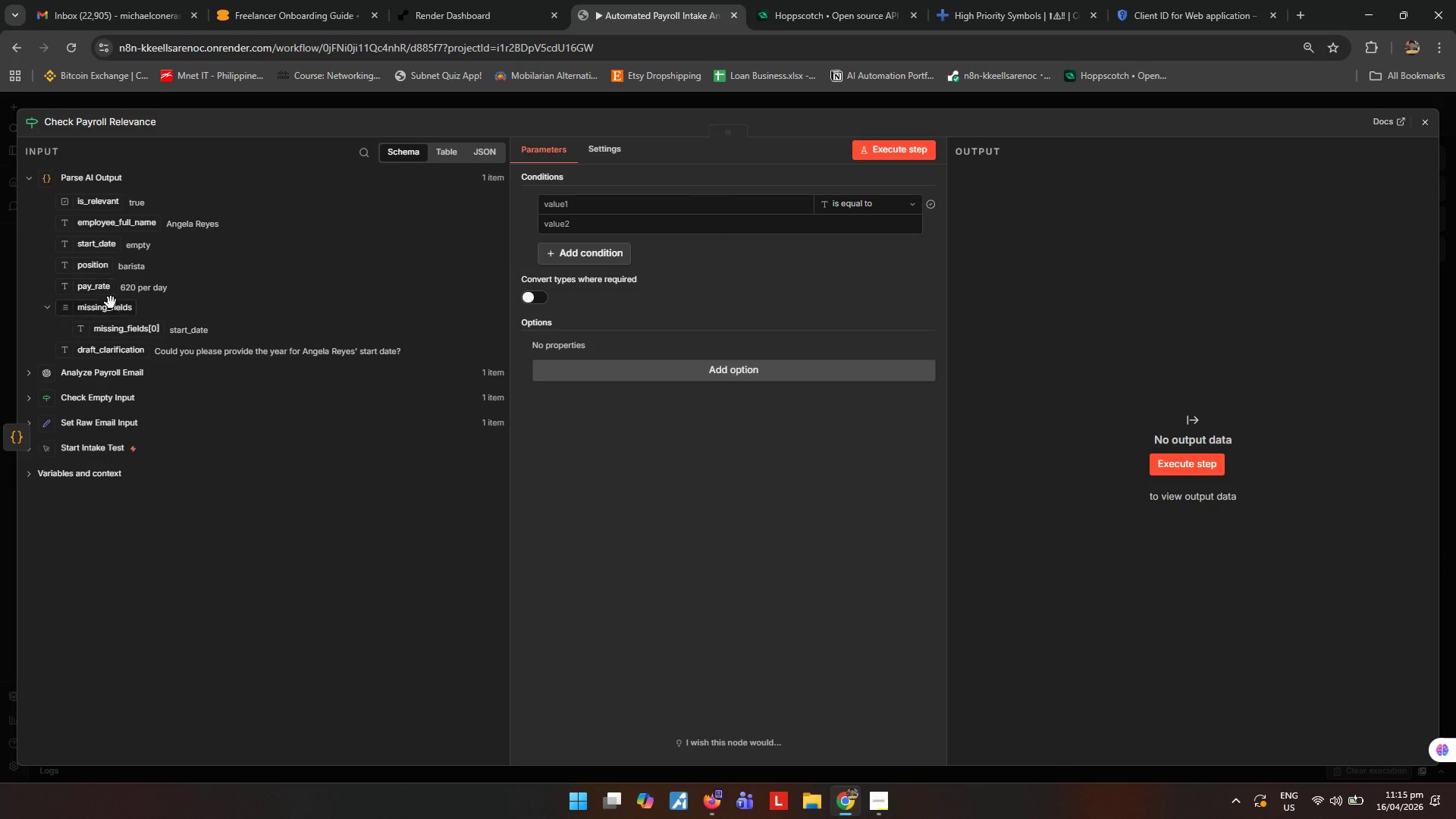 
left_click_drag(start_coordinate=[108, 203], to_coordinate=[660, 198])
 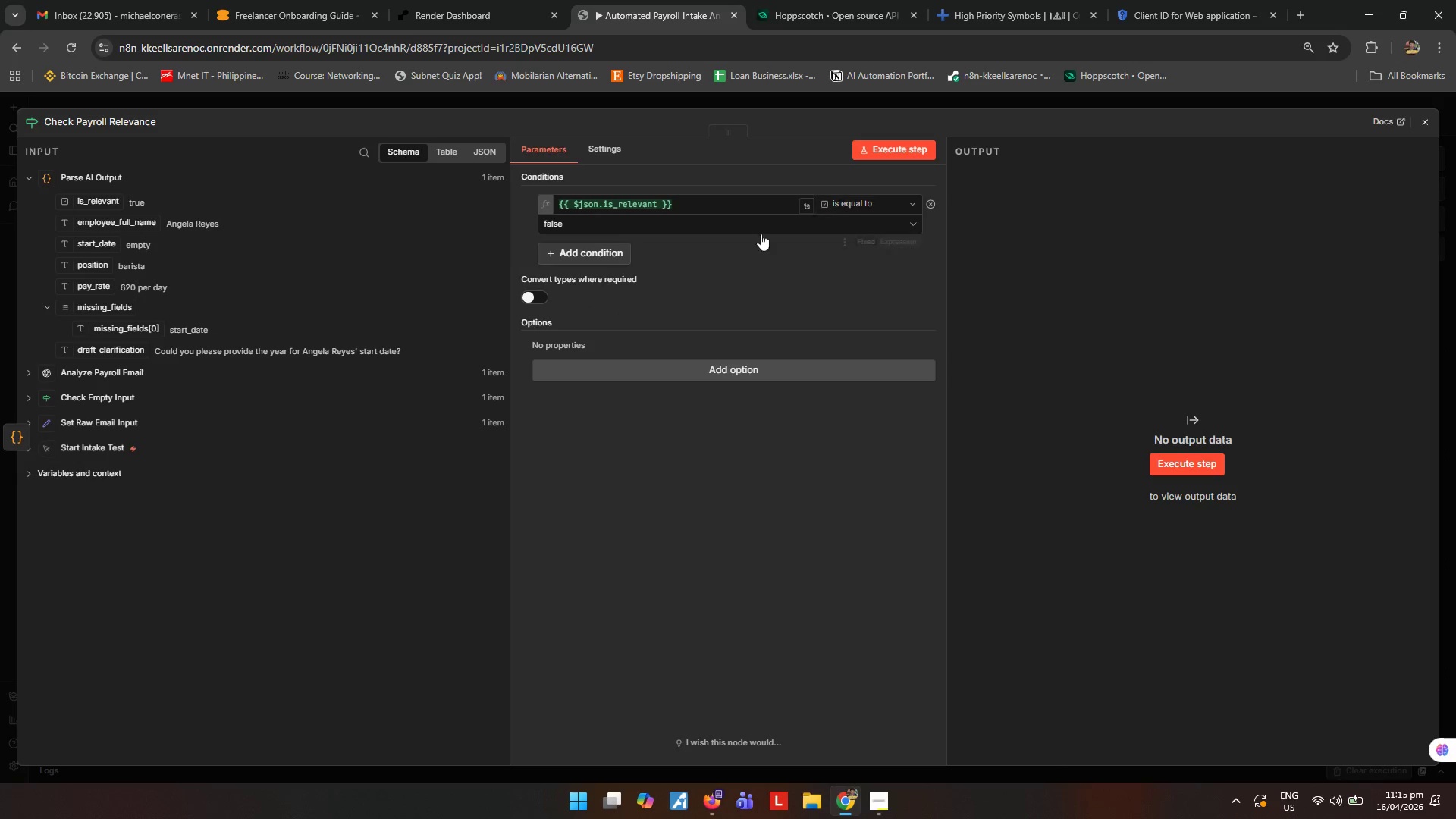 
left_click([729, 228])
 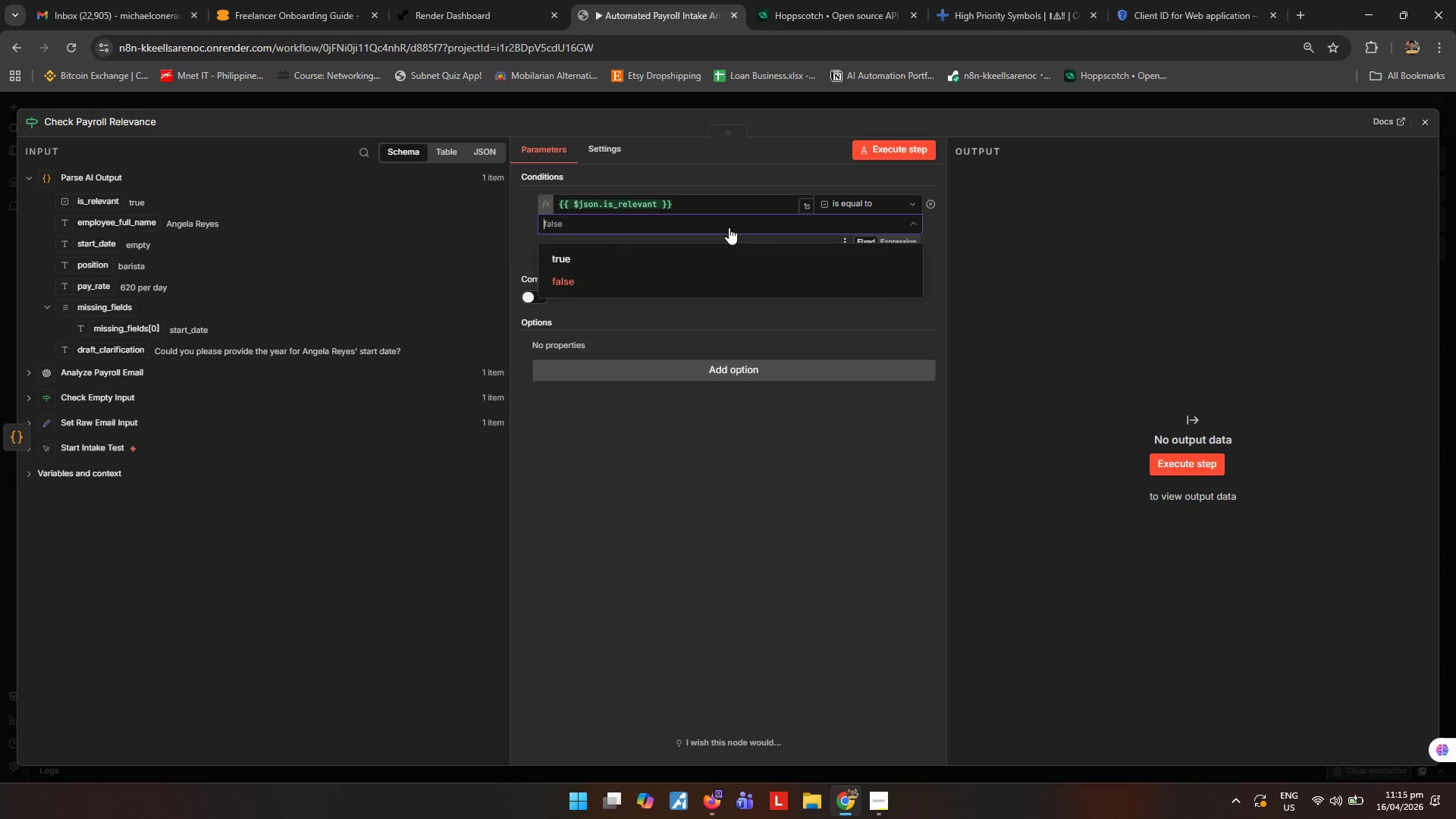 
type(true)
 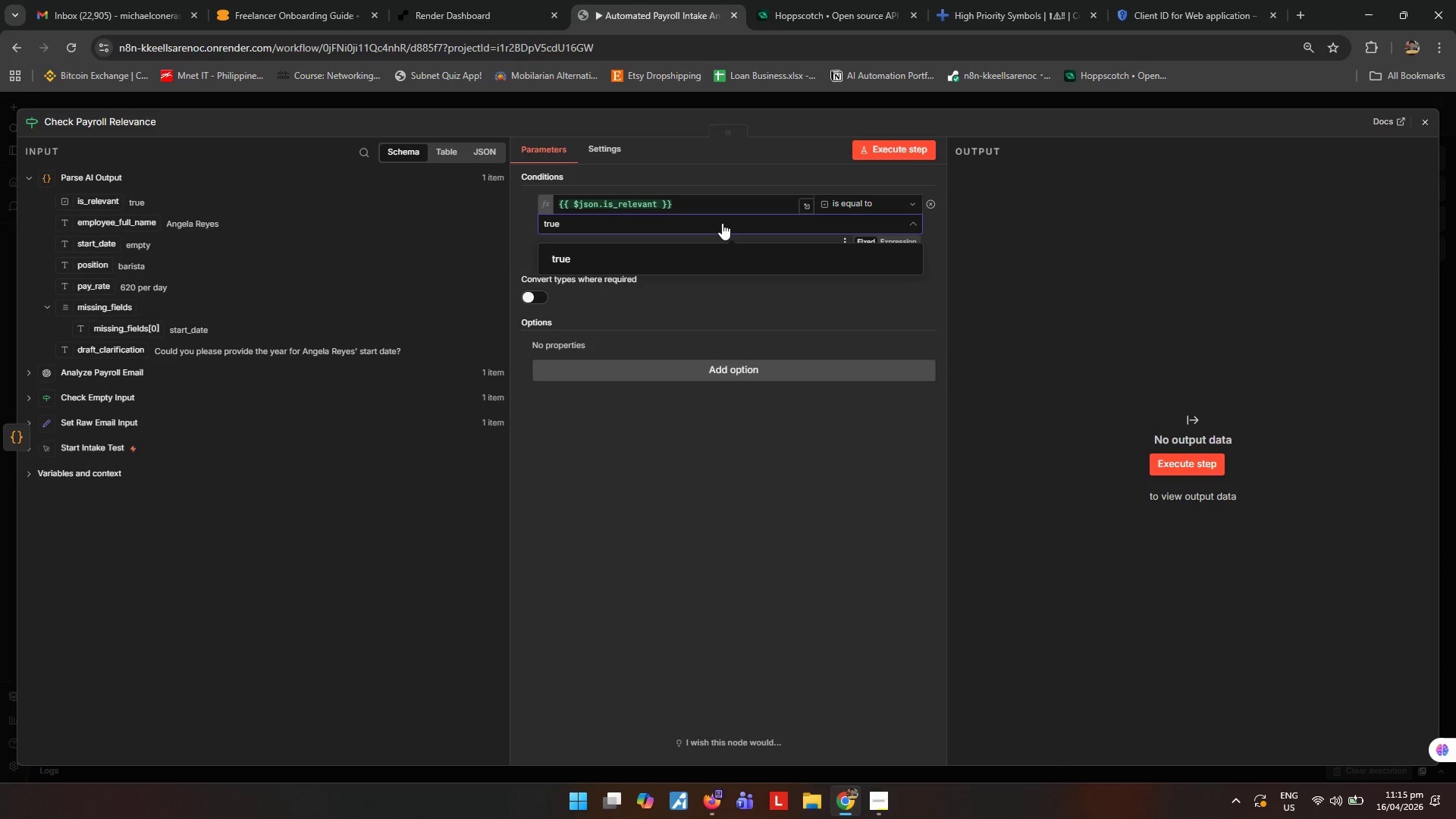 
wait(8.26)
 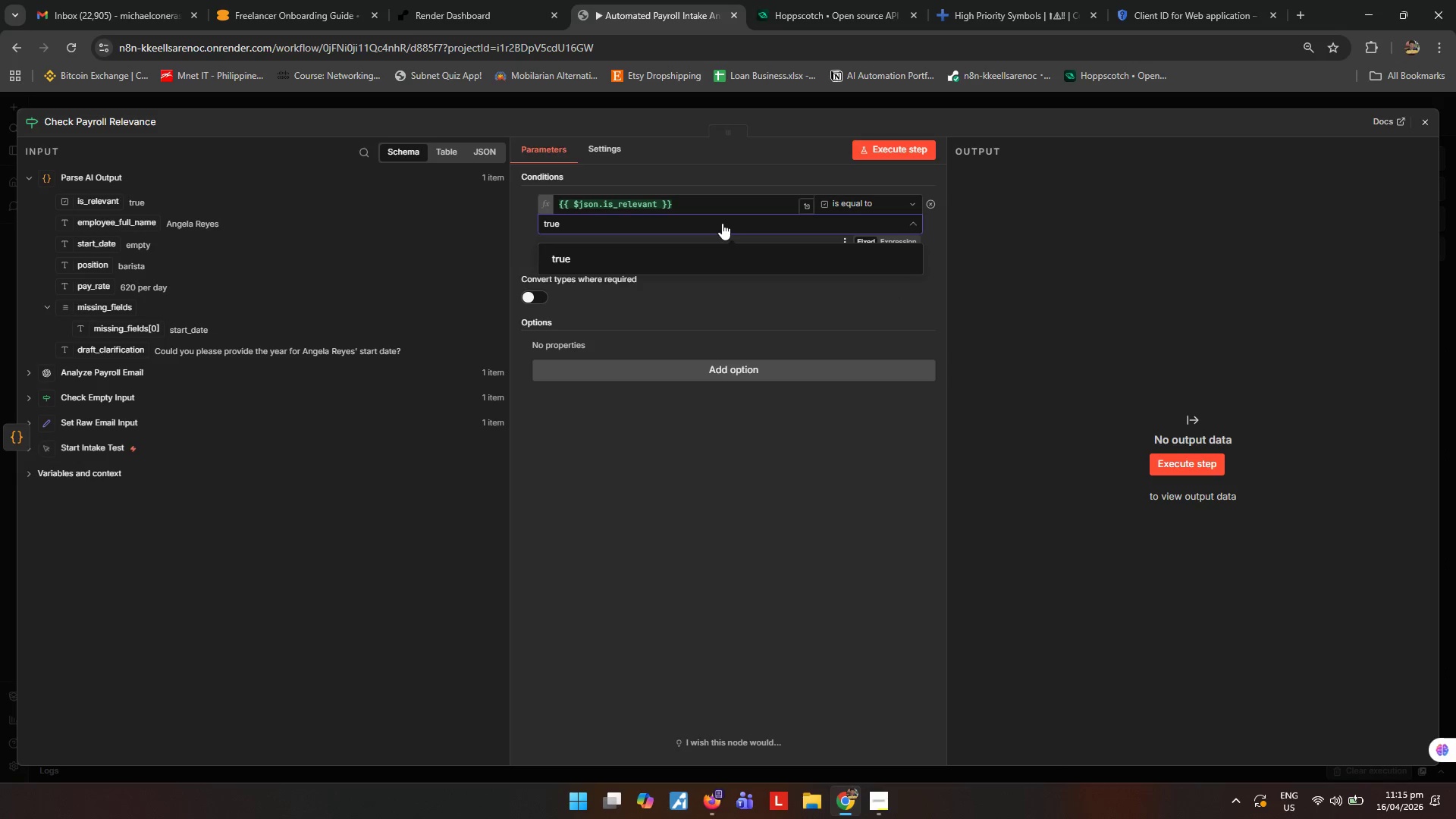 
key(Backspace)
 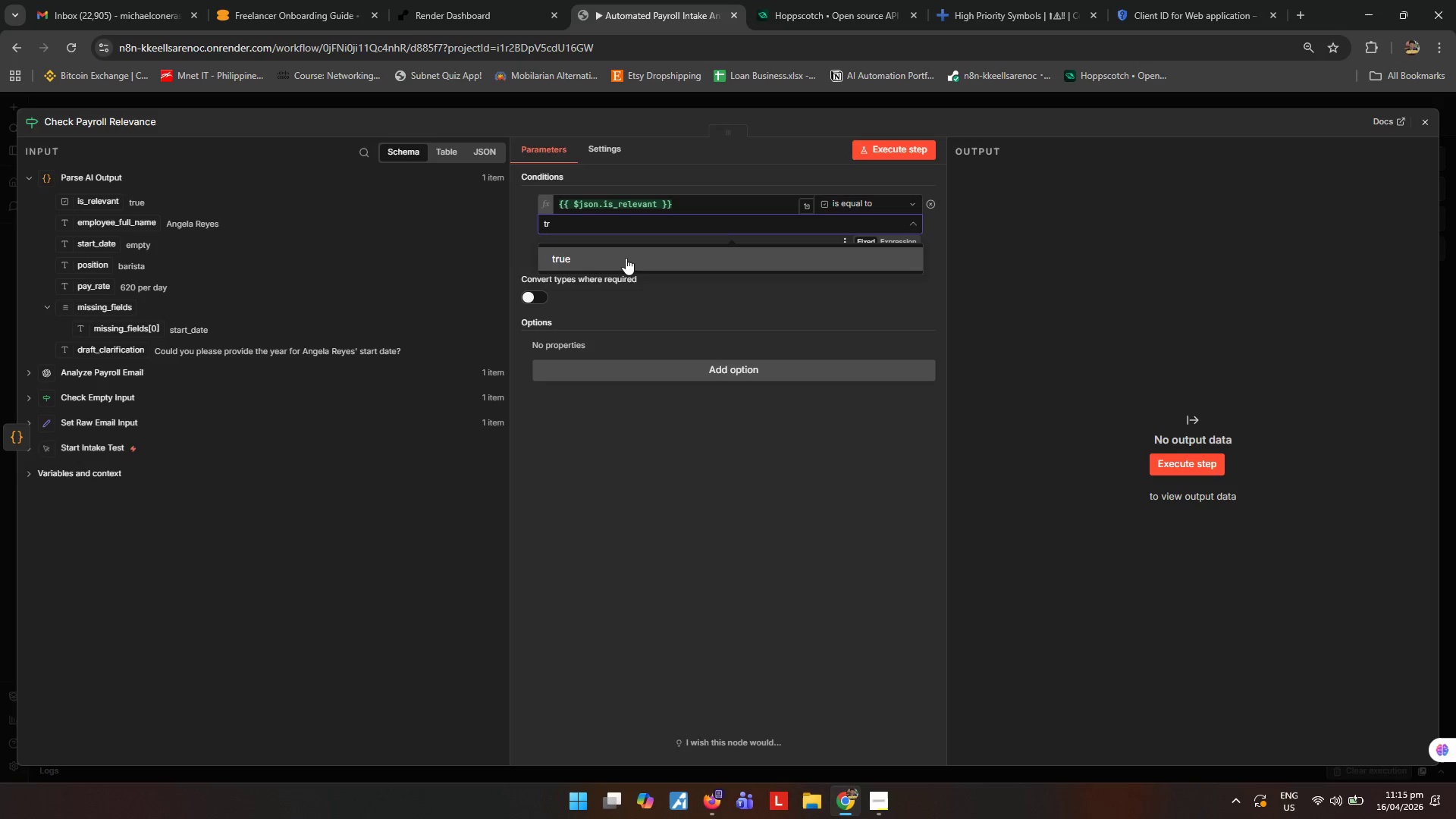 
key(Backspace)
 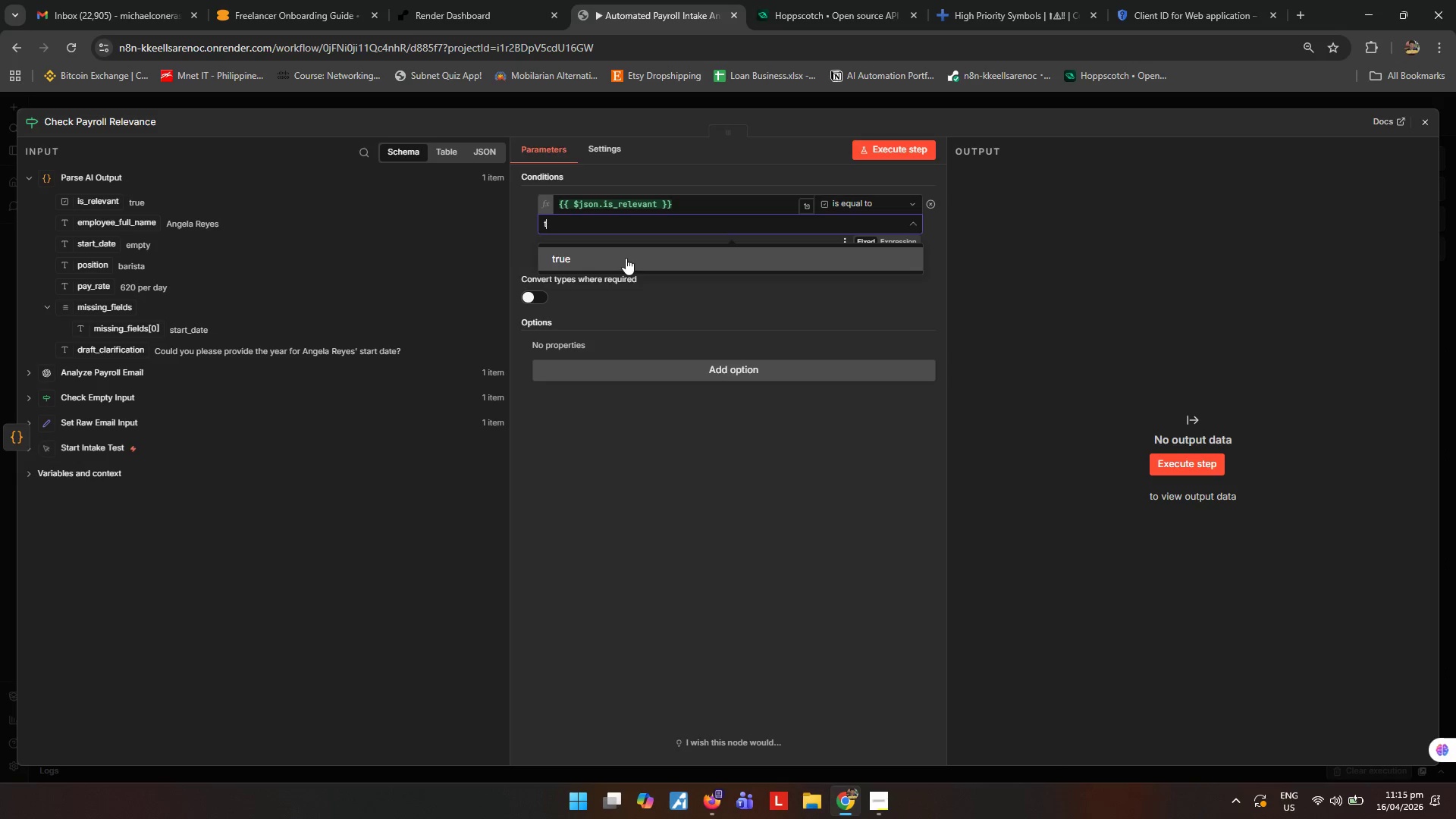 
key(Backspace)
 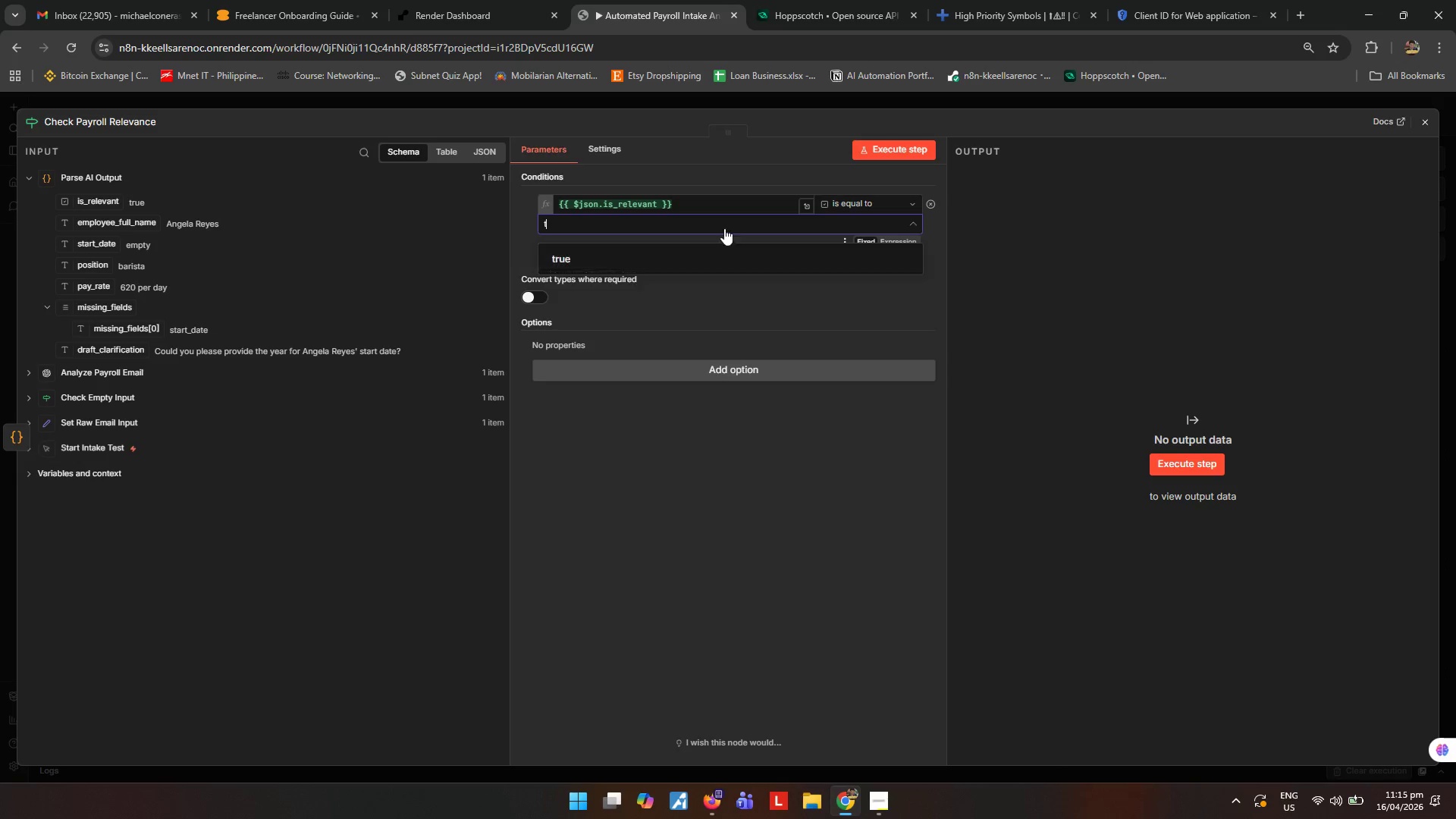 
key(Backspace)
 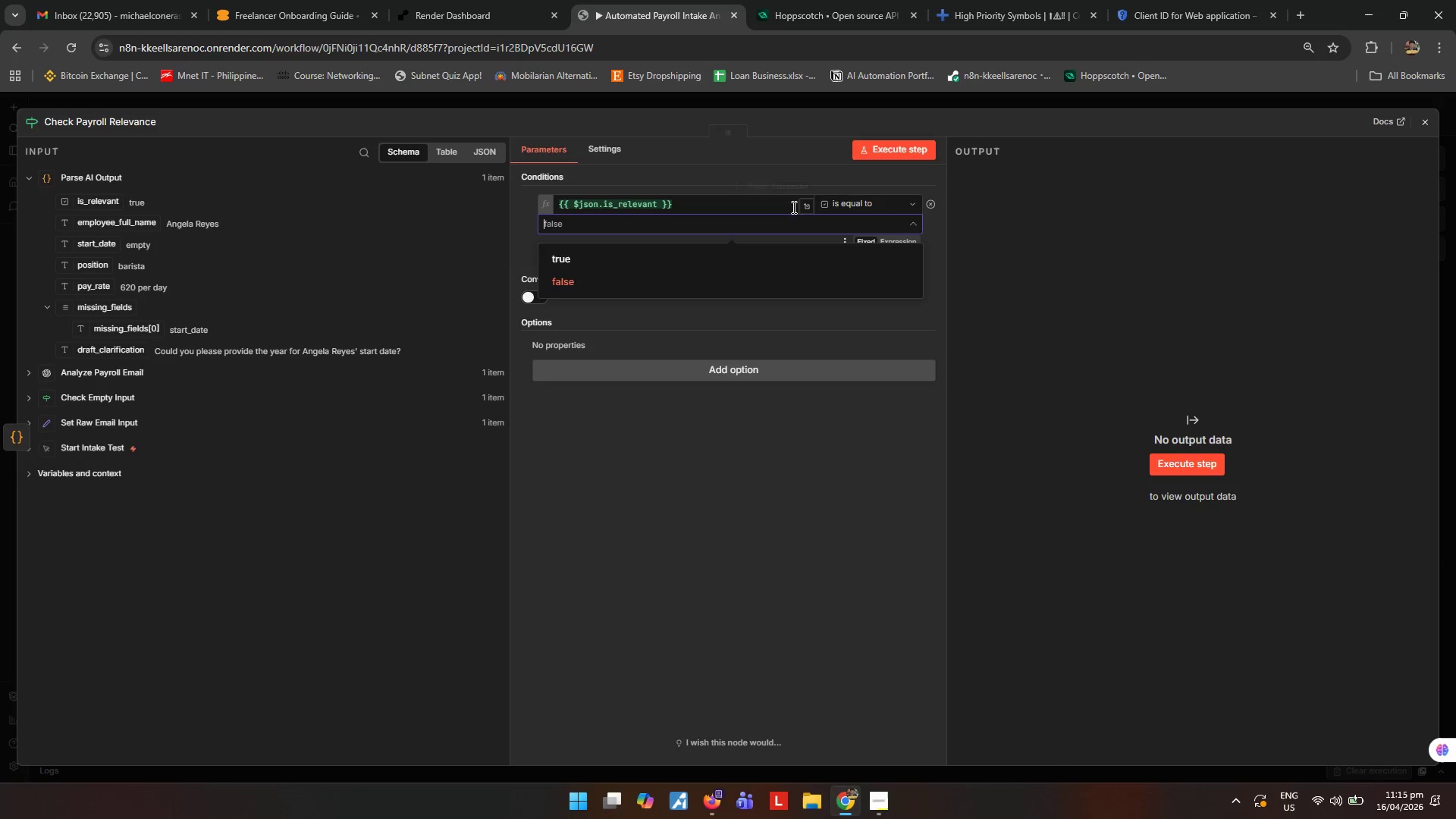 
key(Backspace)
 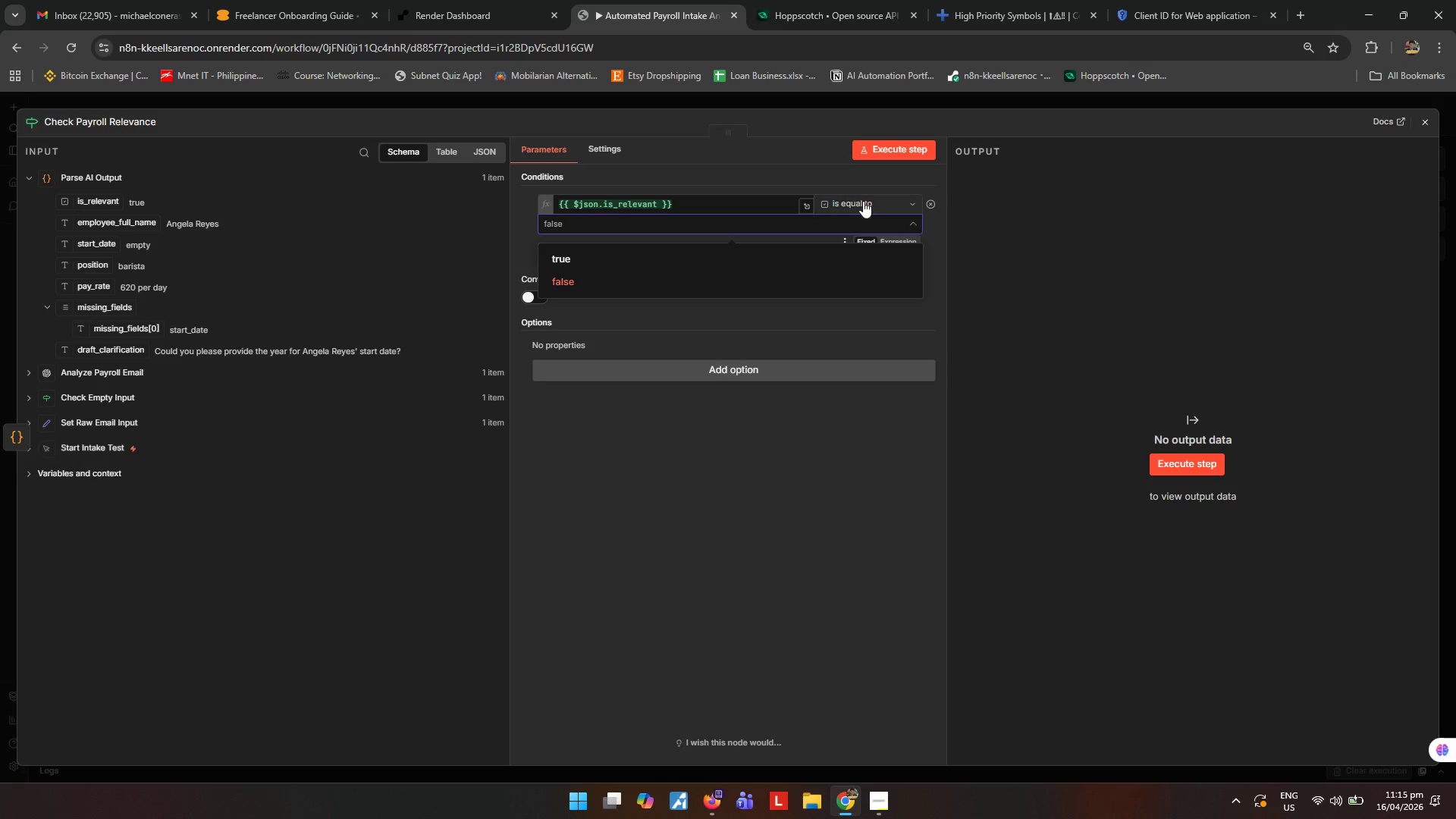 
left_click([863, 201])
 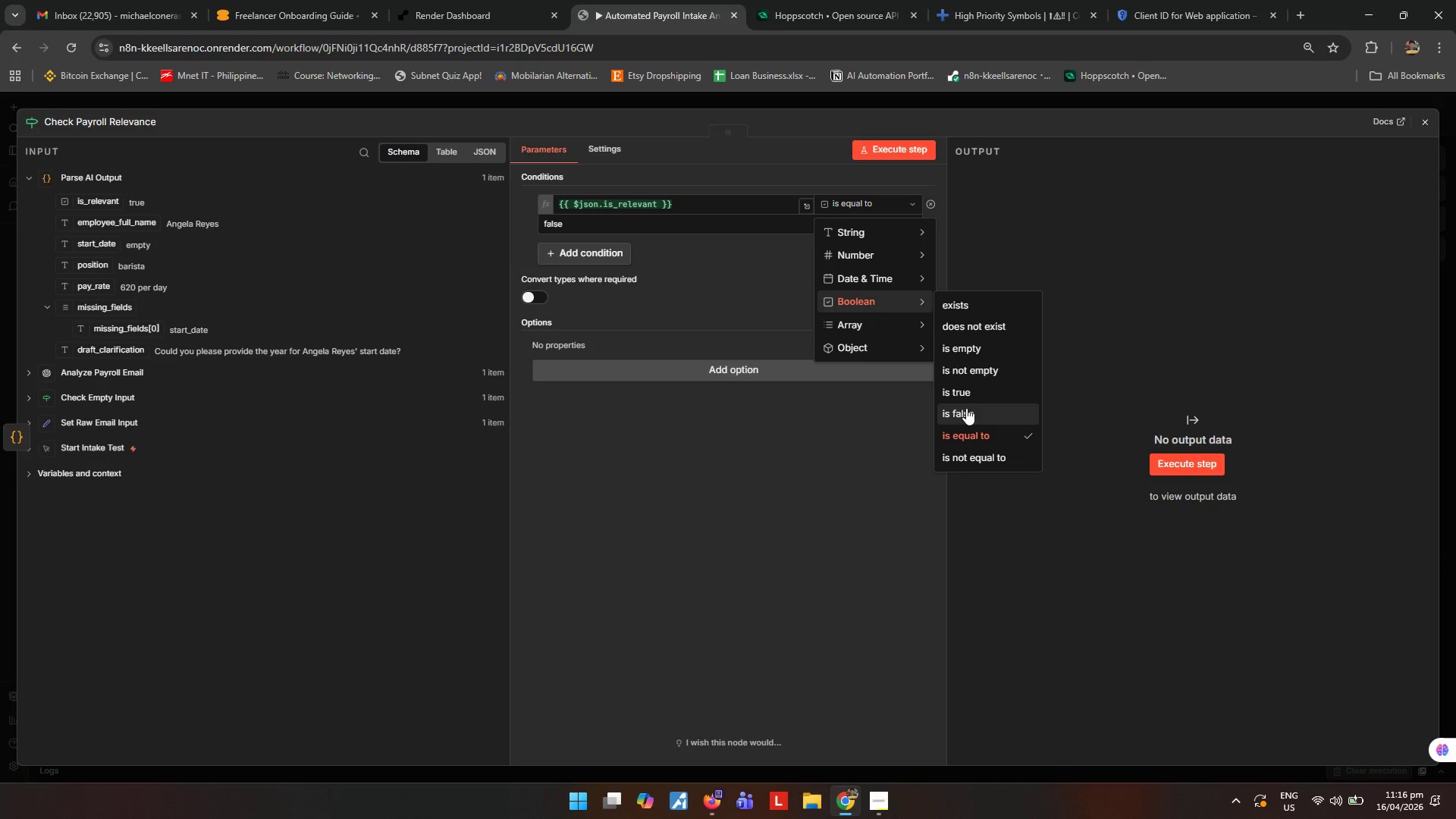 
double_click([758, 519])
 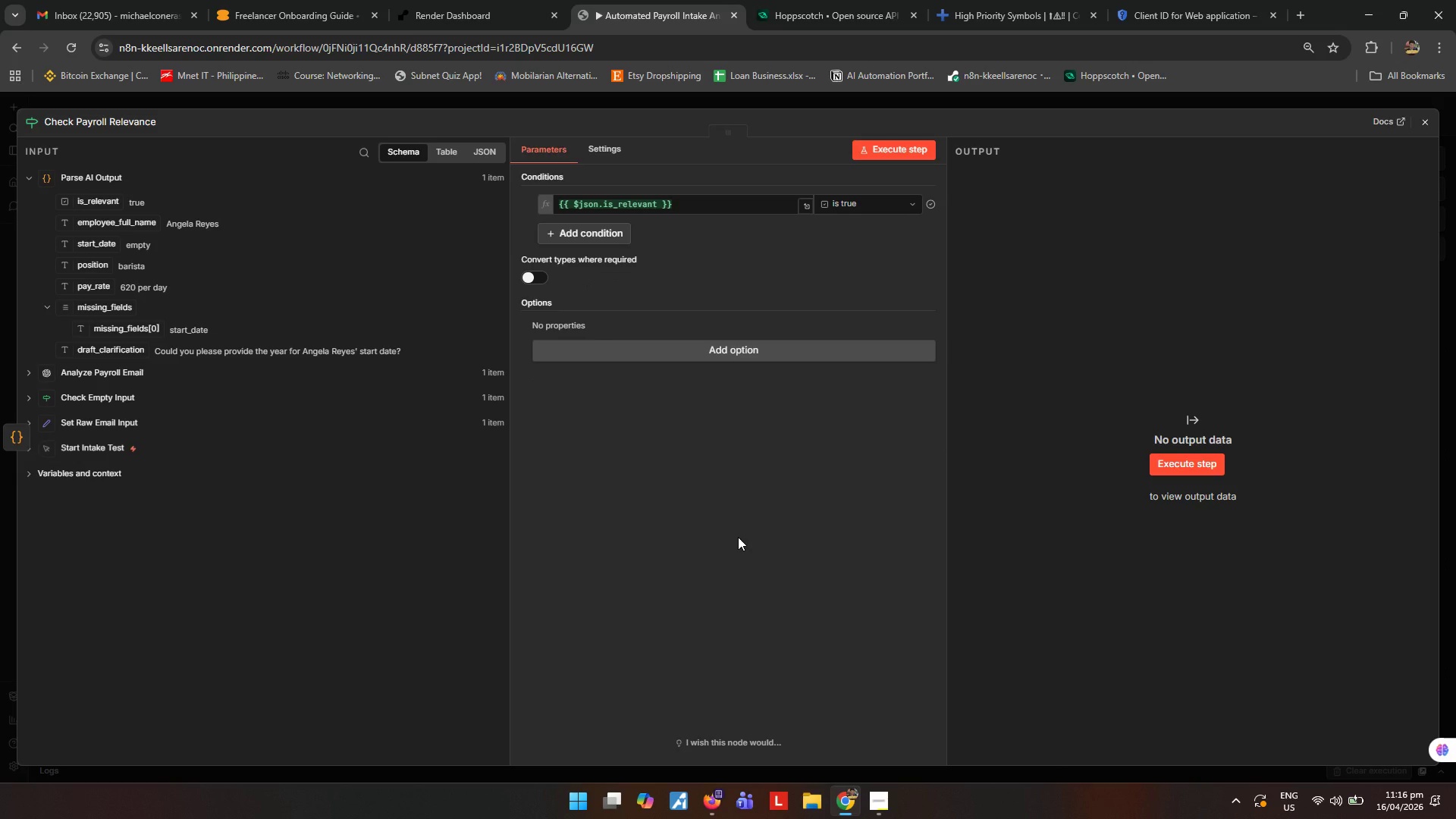 
wait(13.86)
 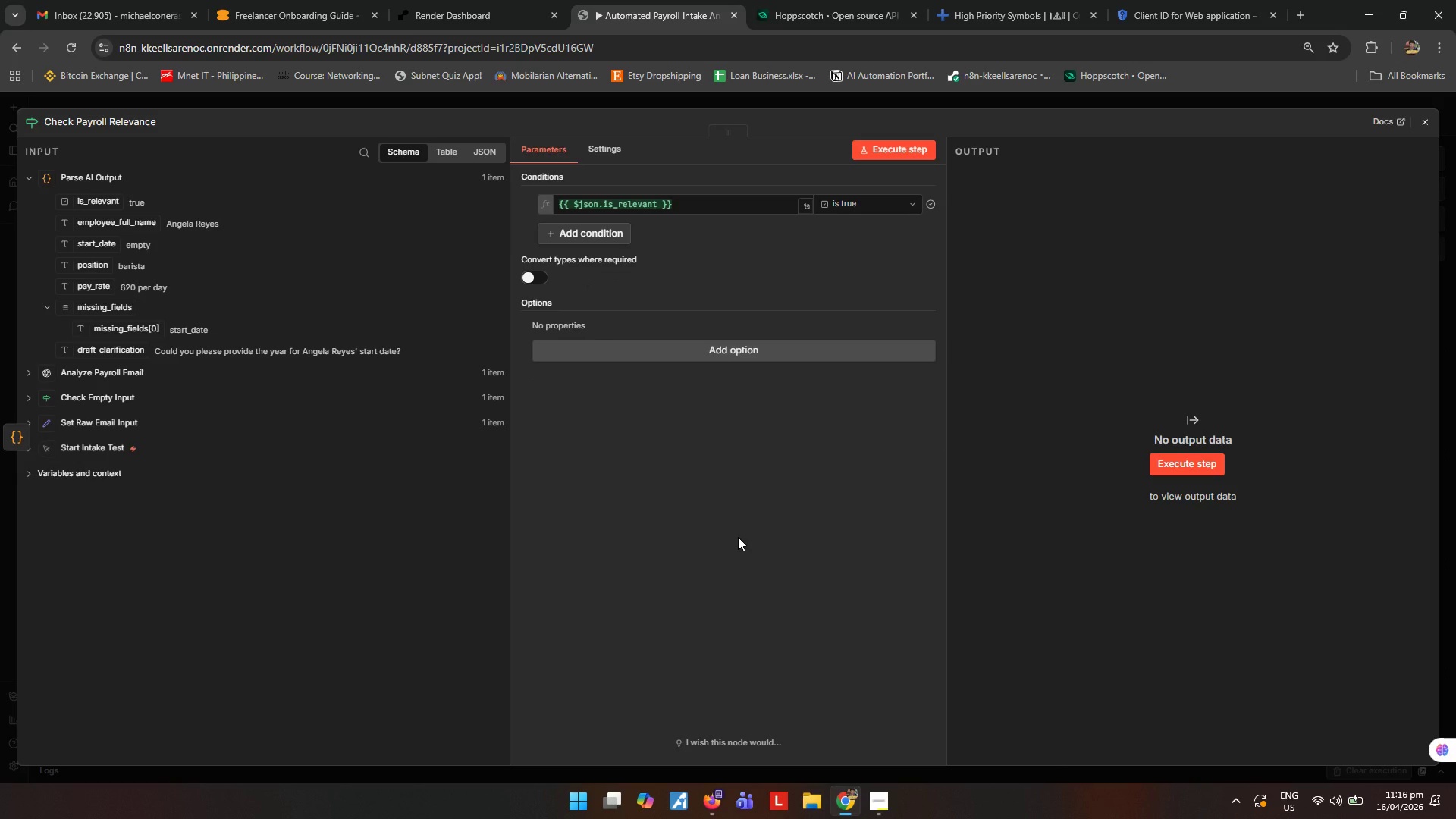 
left_click([1420, 127])
 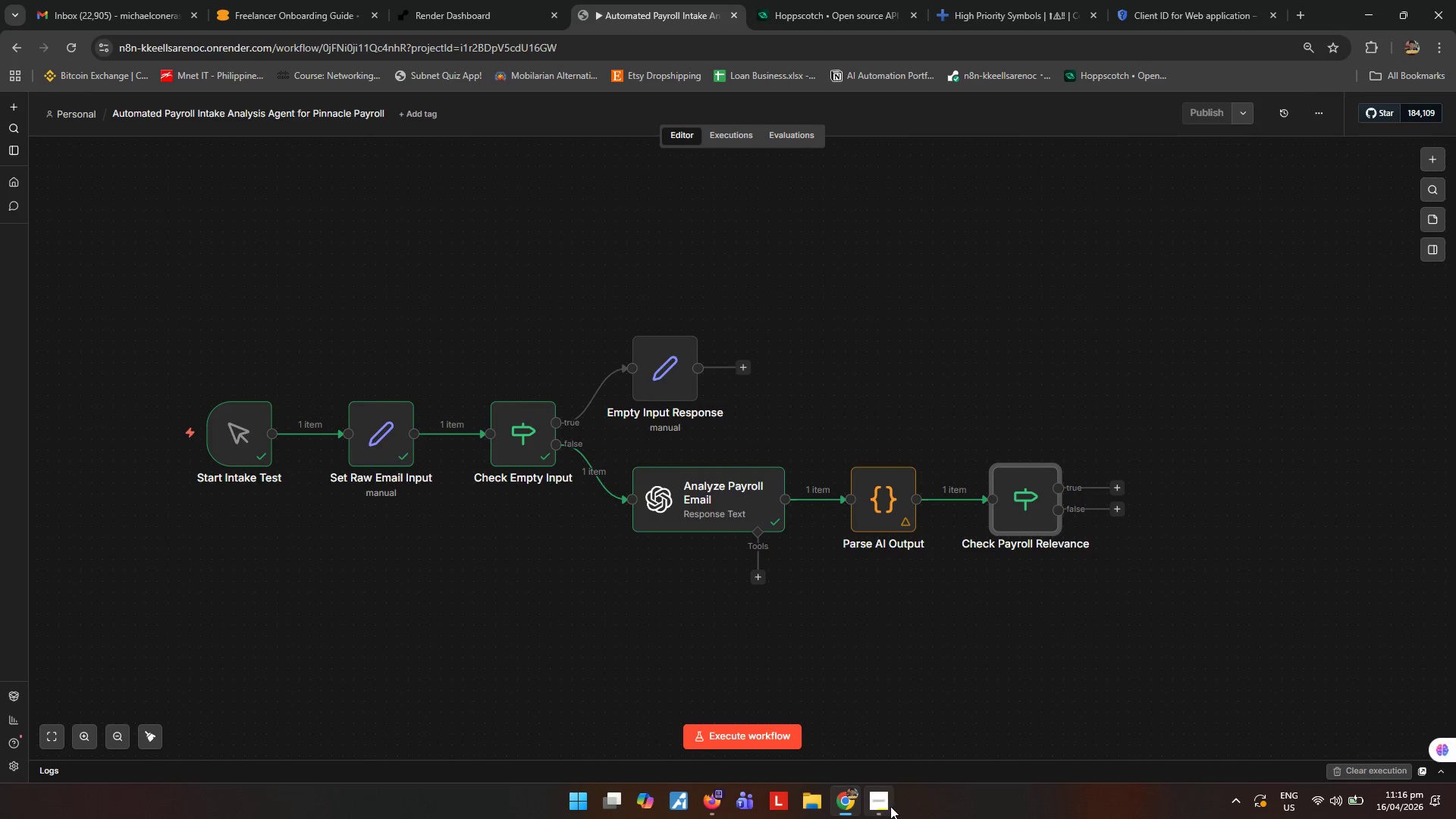 
left_click([883, 811])